 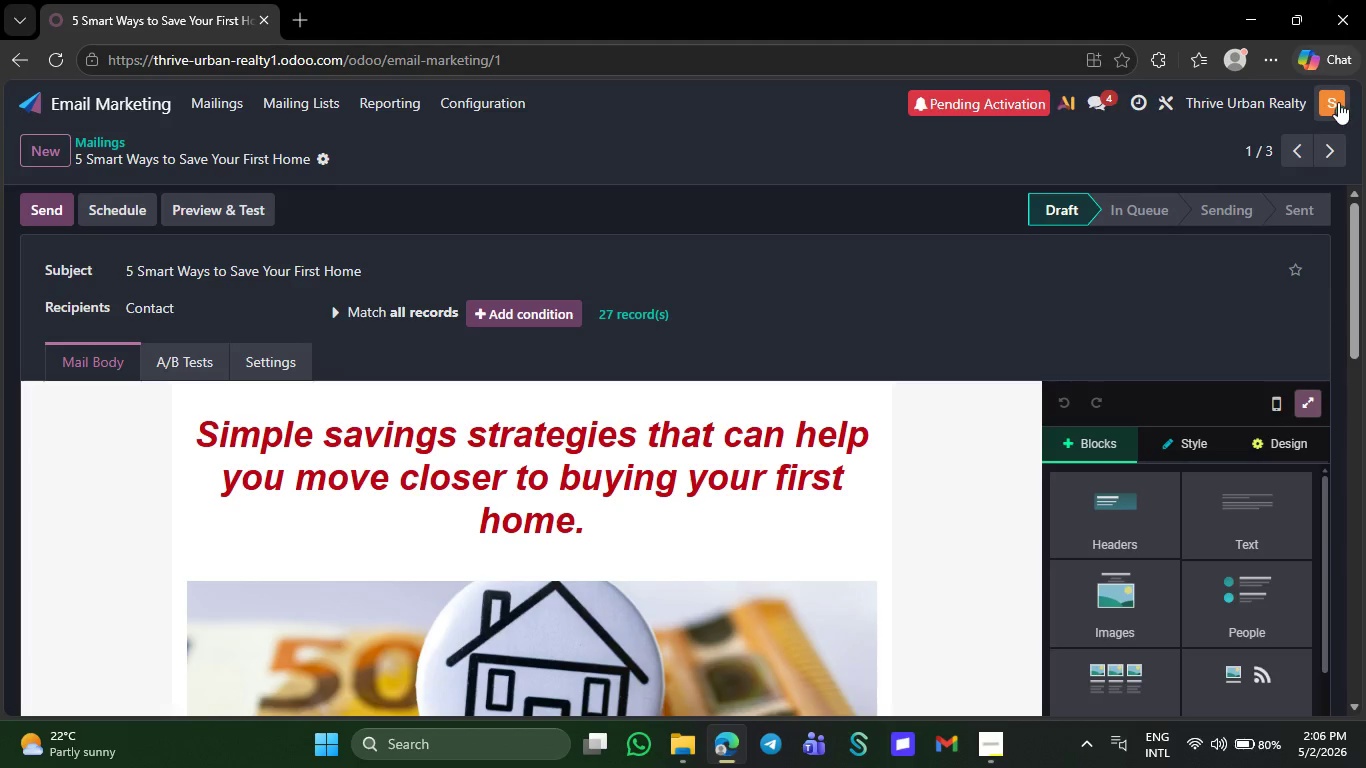 
left_click([1314, 400])
 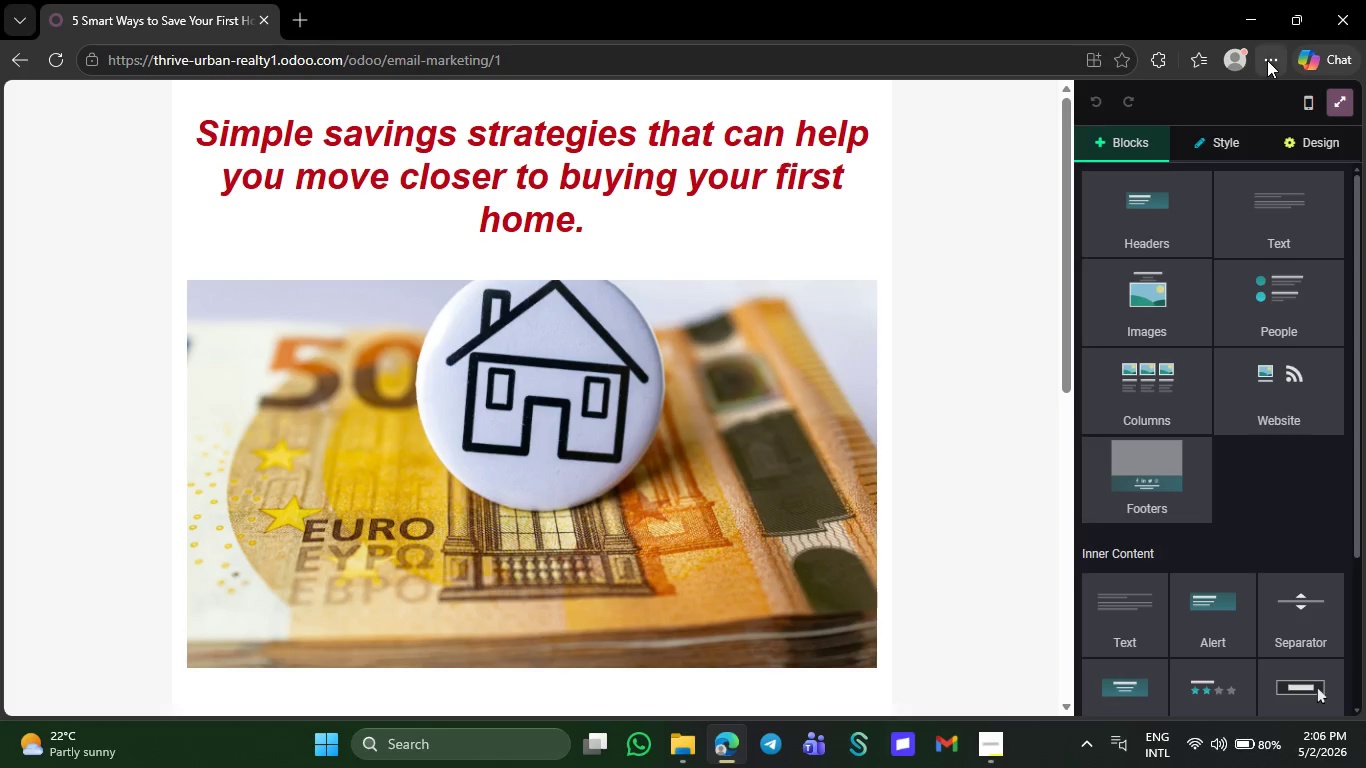 
left_click([1267, 60])
 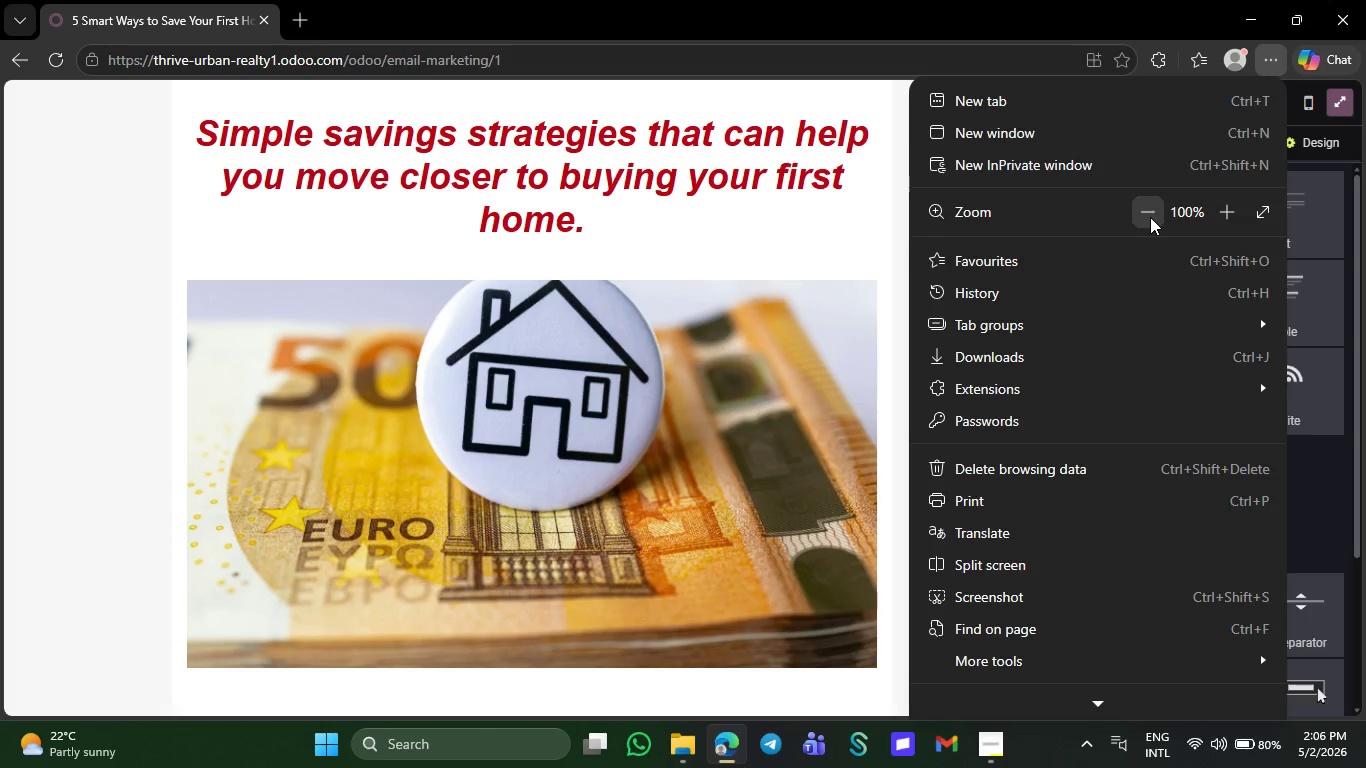 
double_click([1150, 217])
 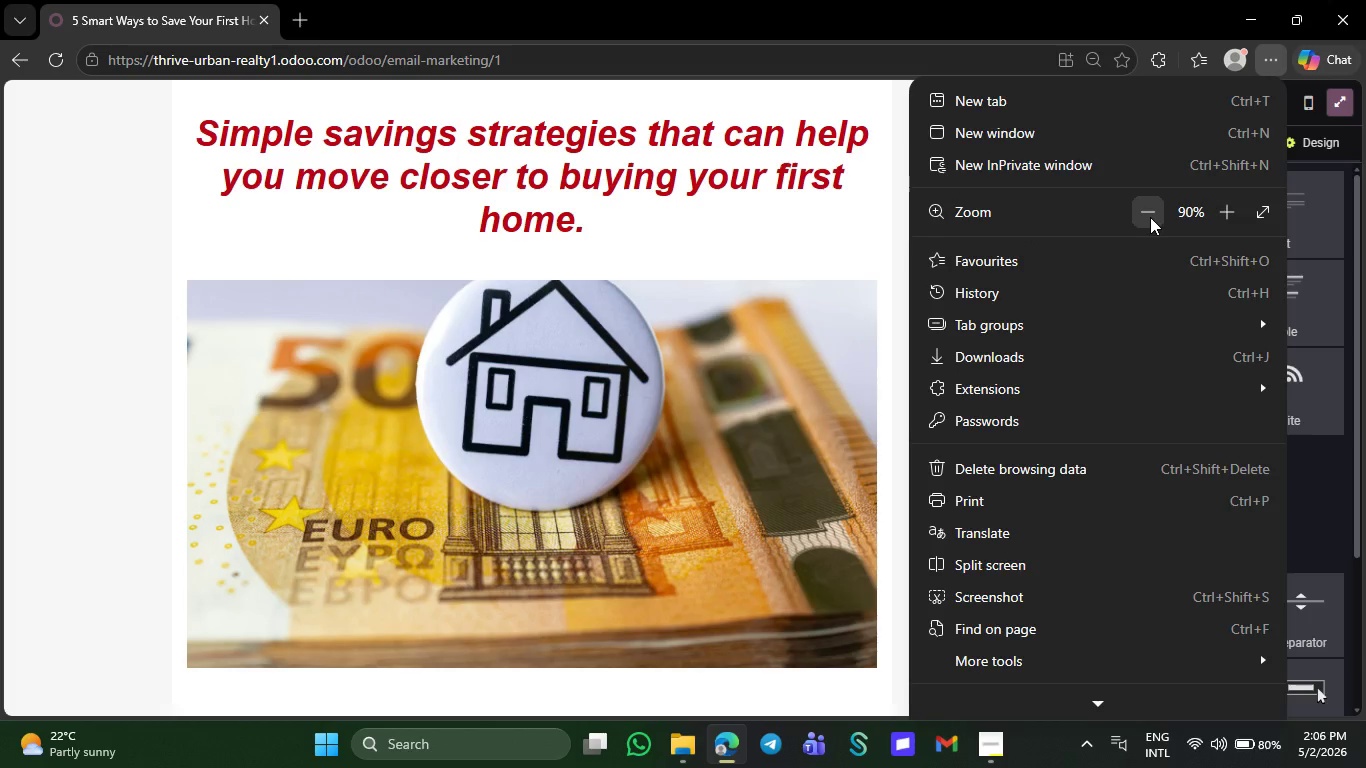 
triple_click([1150, 217])
 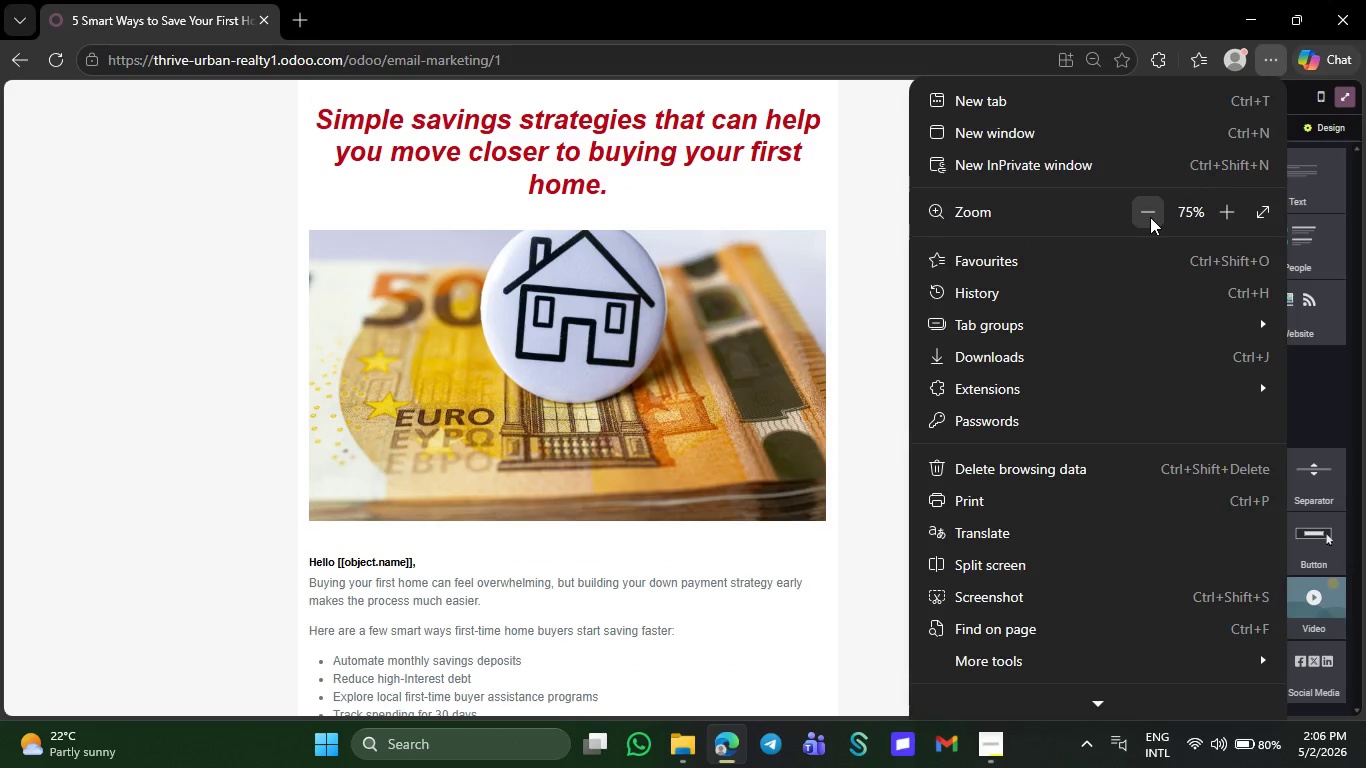 
left_click([1150, 217])
 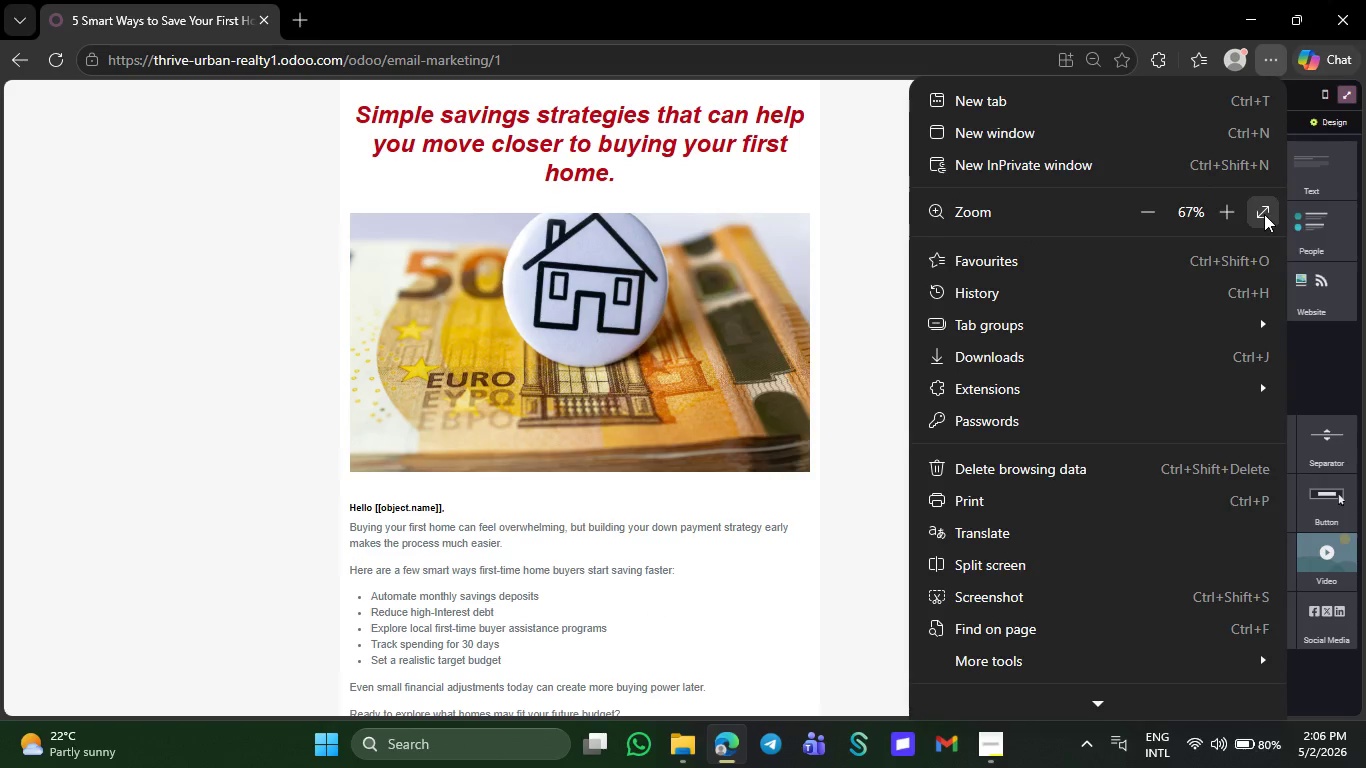 
left_click([1264, 214])
 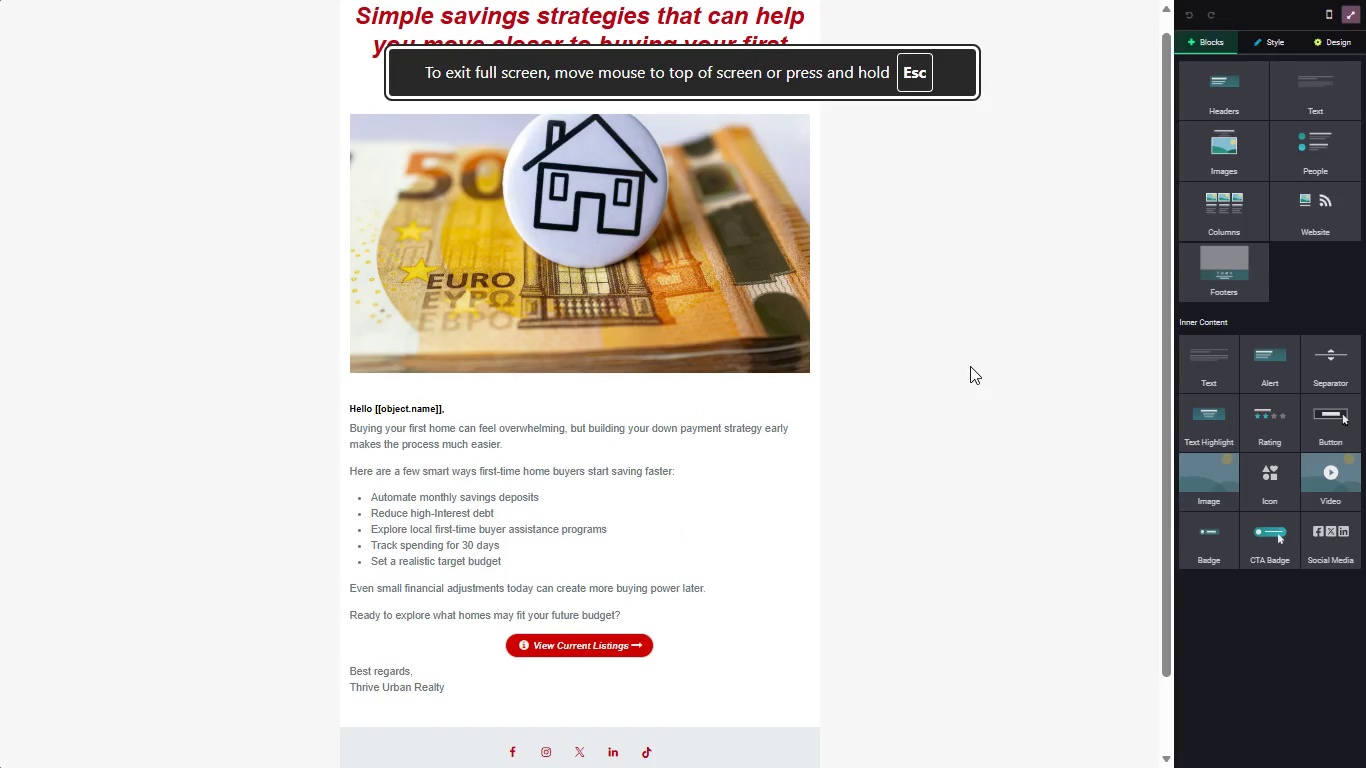 
wait(9.27)
 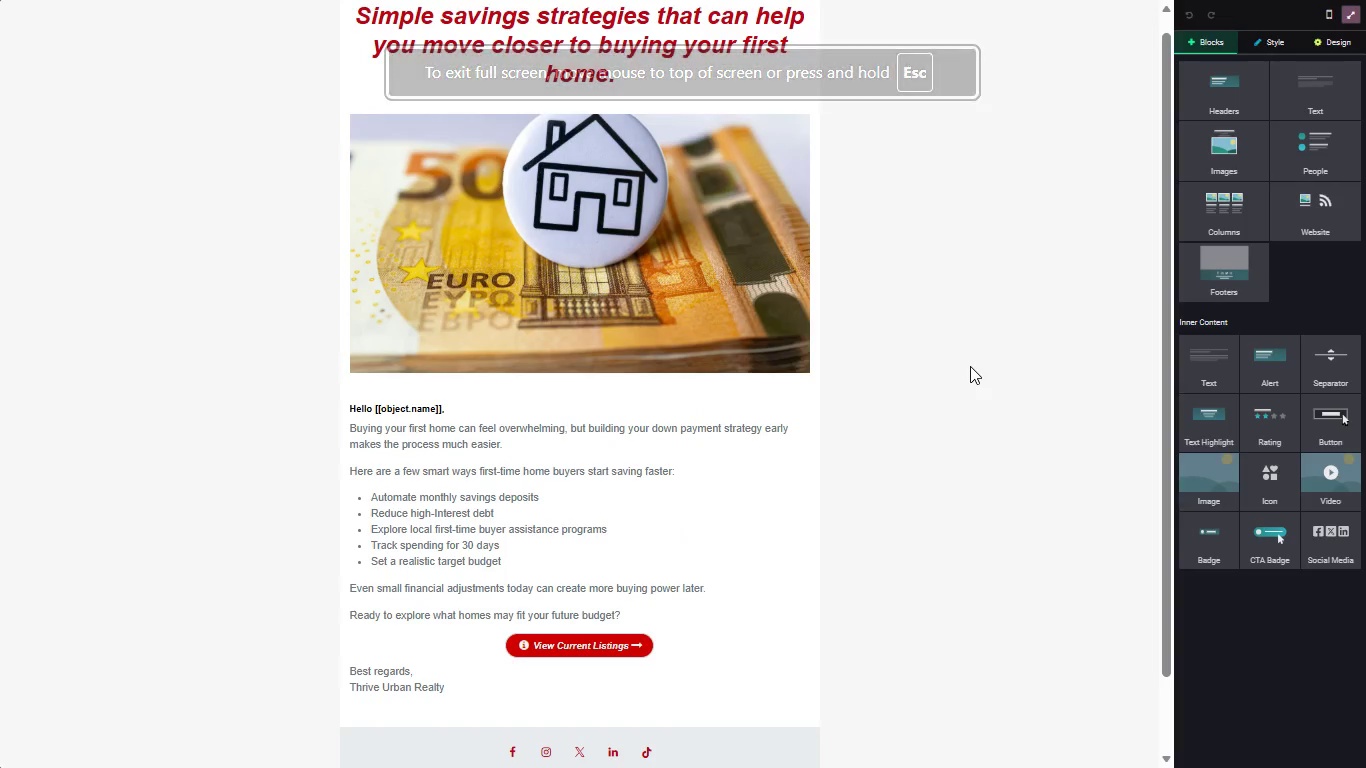 
key(Meta+PrintScreen)
 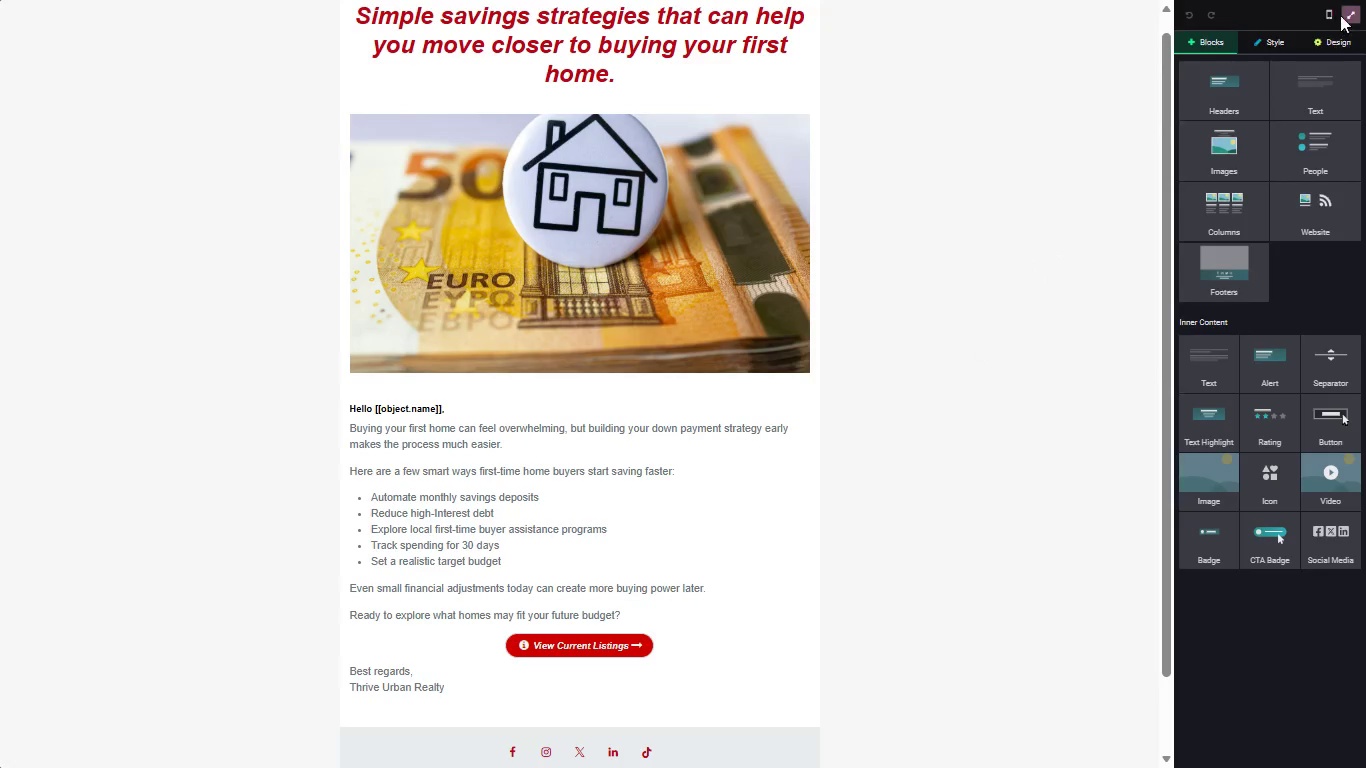 
left_click([1346, 10])
 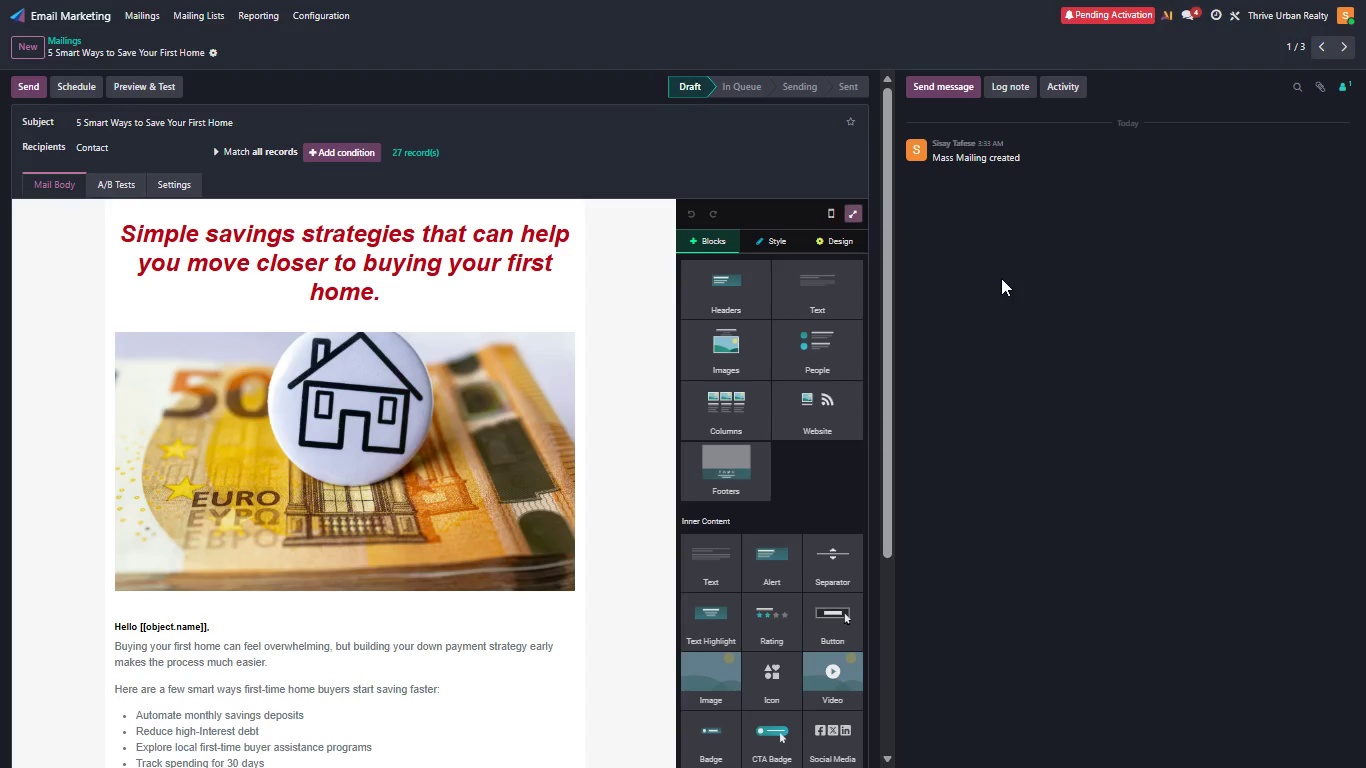 
wait(11.61)
 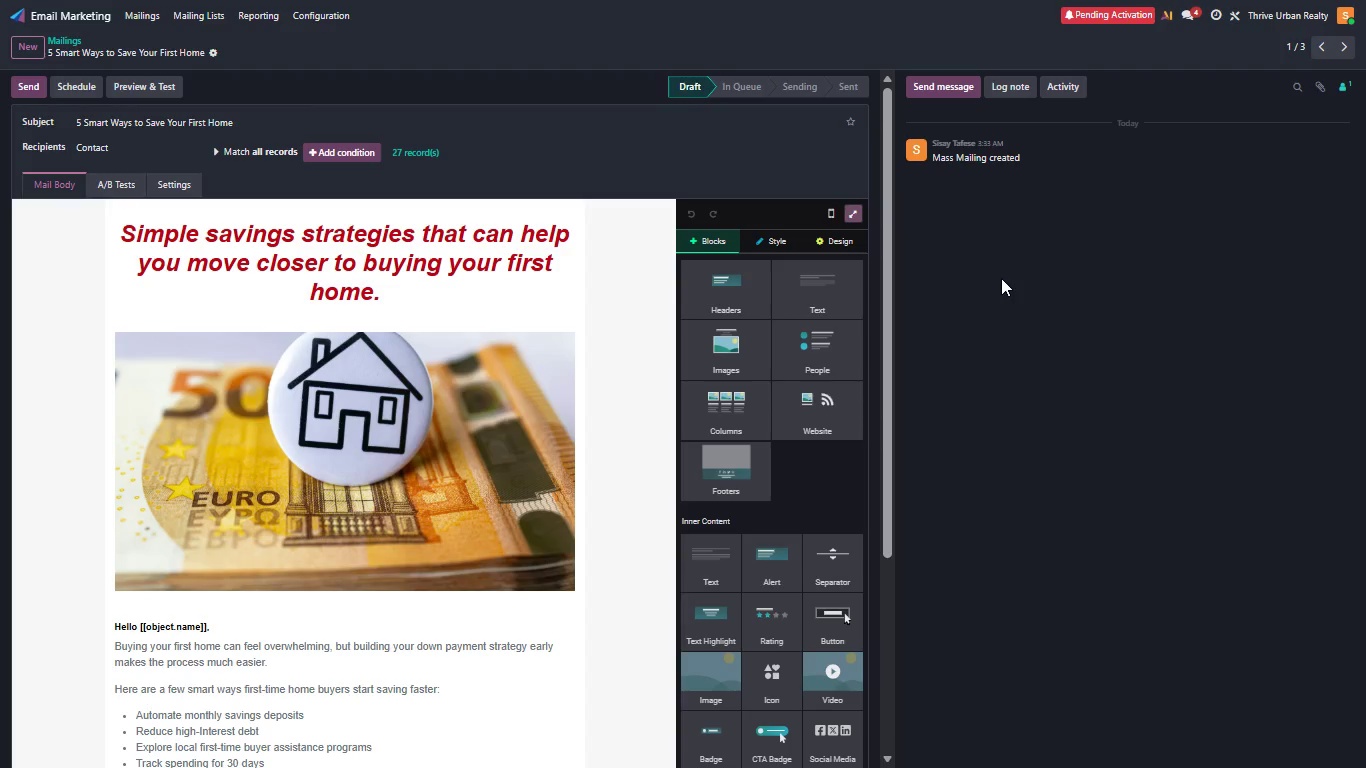 
left_click([145, 17])
 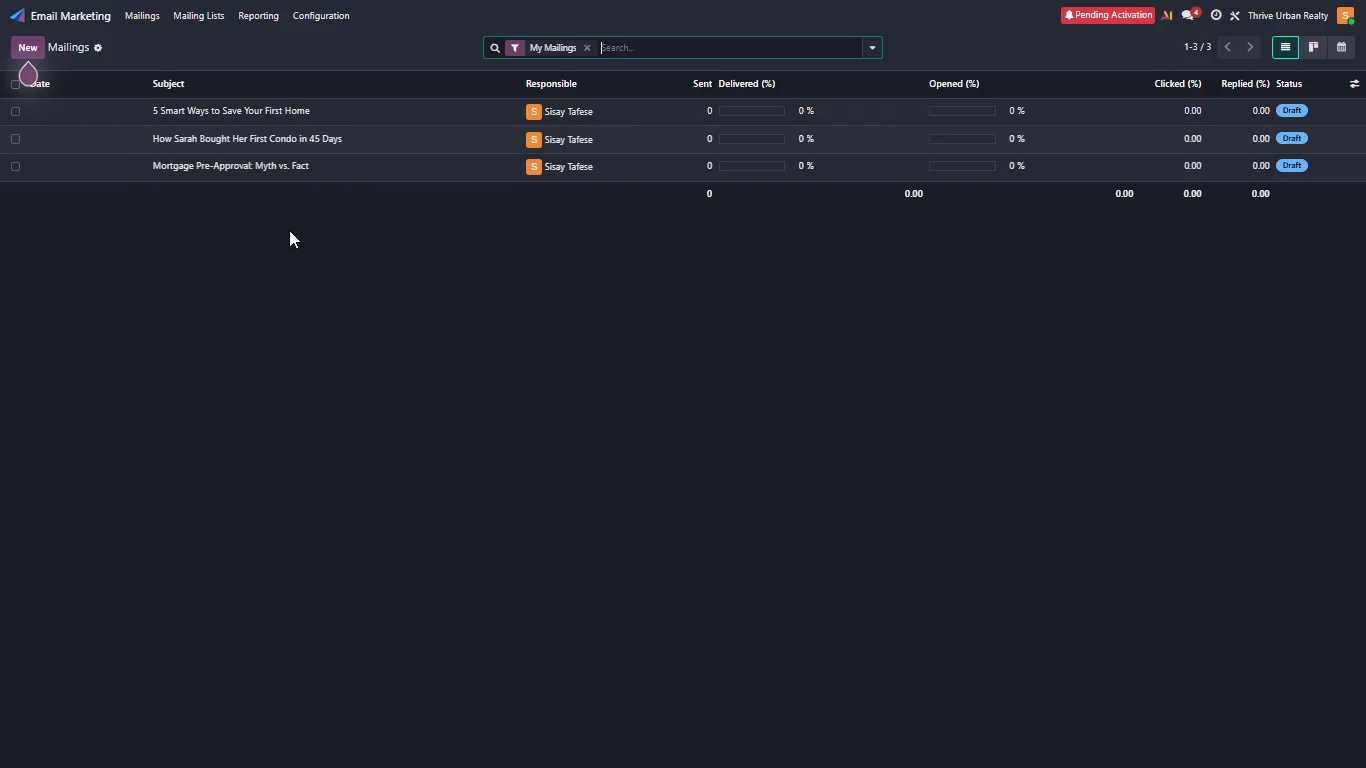 
wait(8.59)
 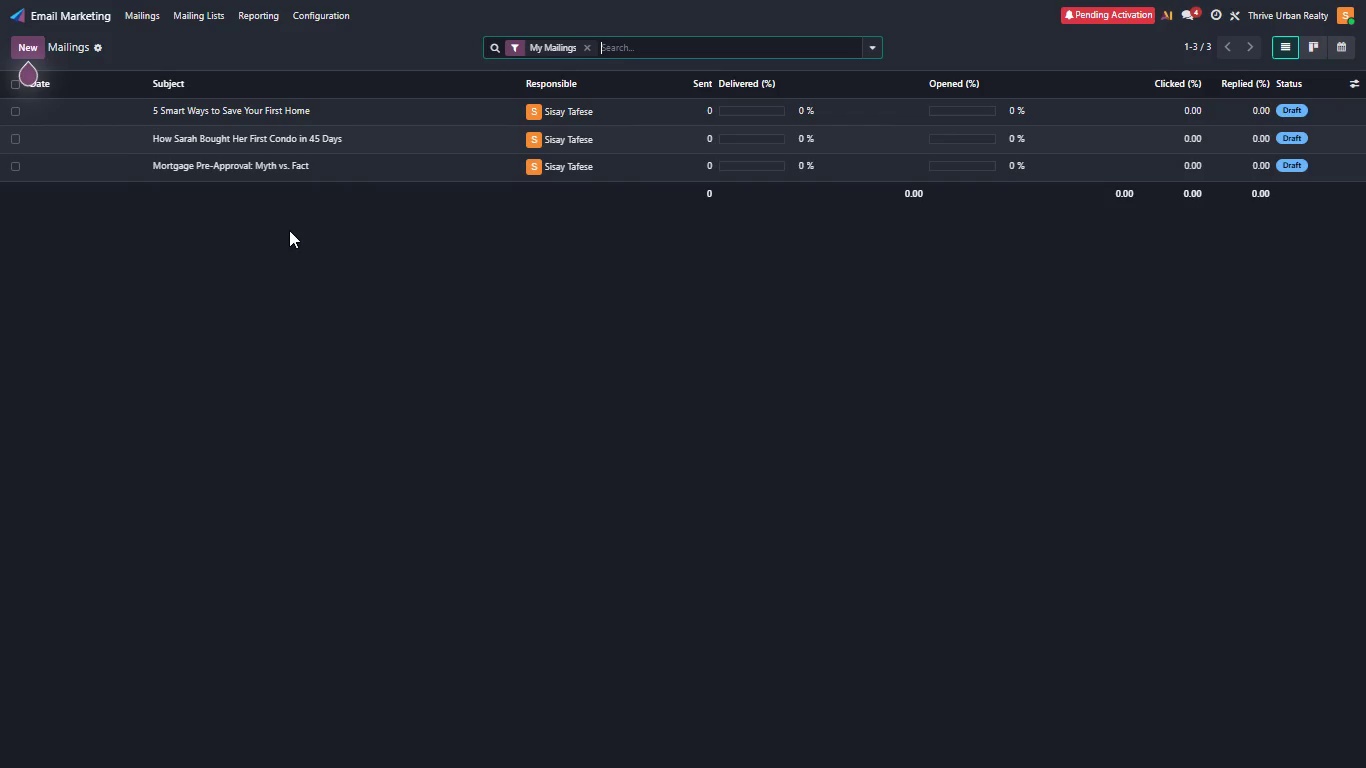 
left_click([227, 168])
 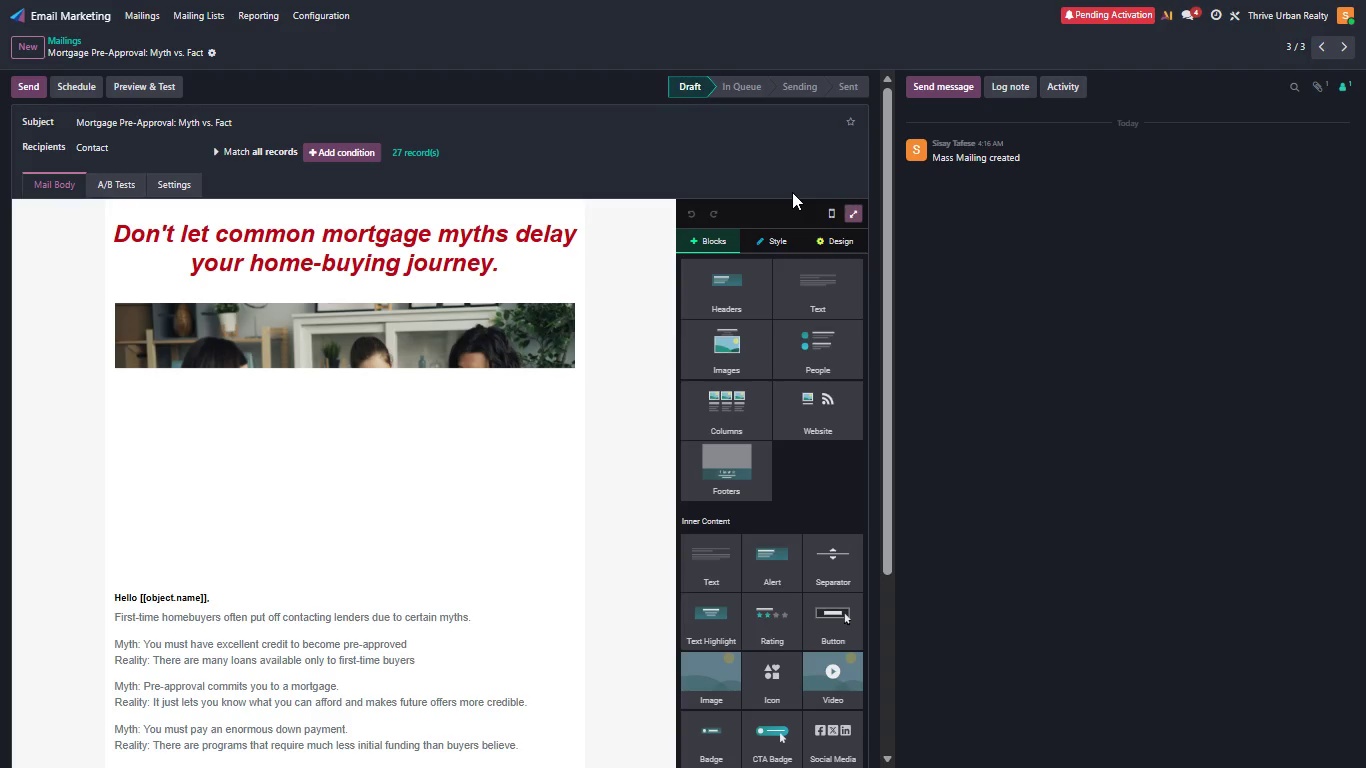 
wait(5.2)
 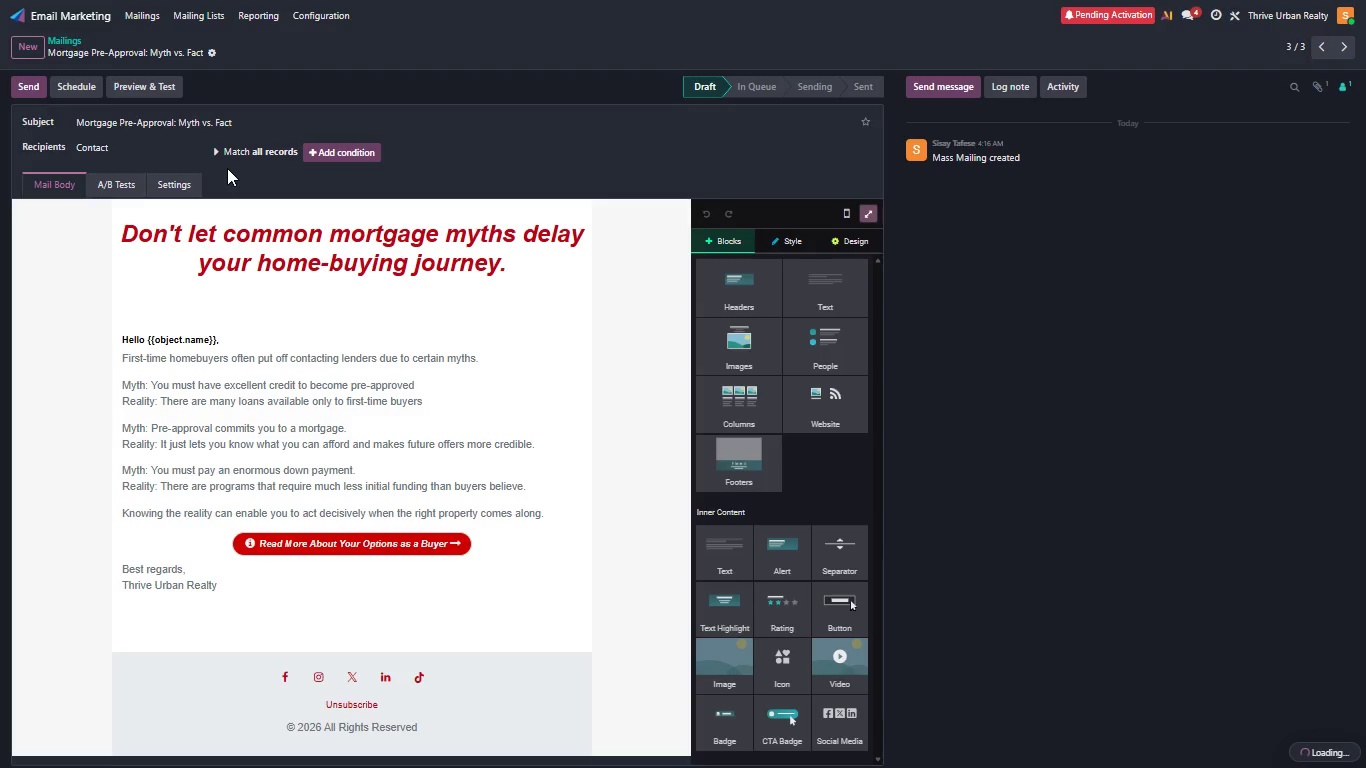 
left_click([859, 207])
 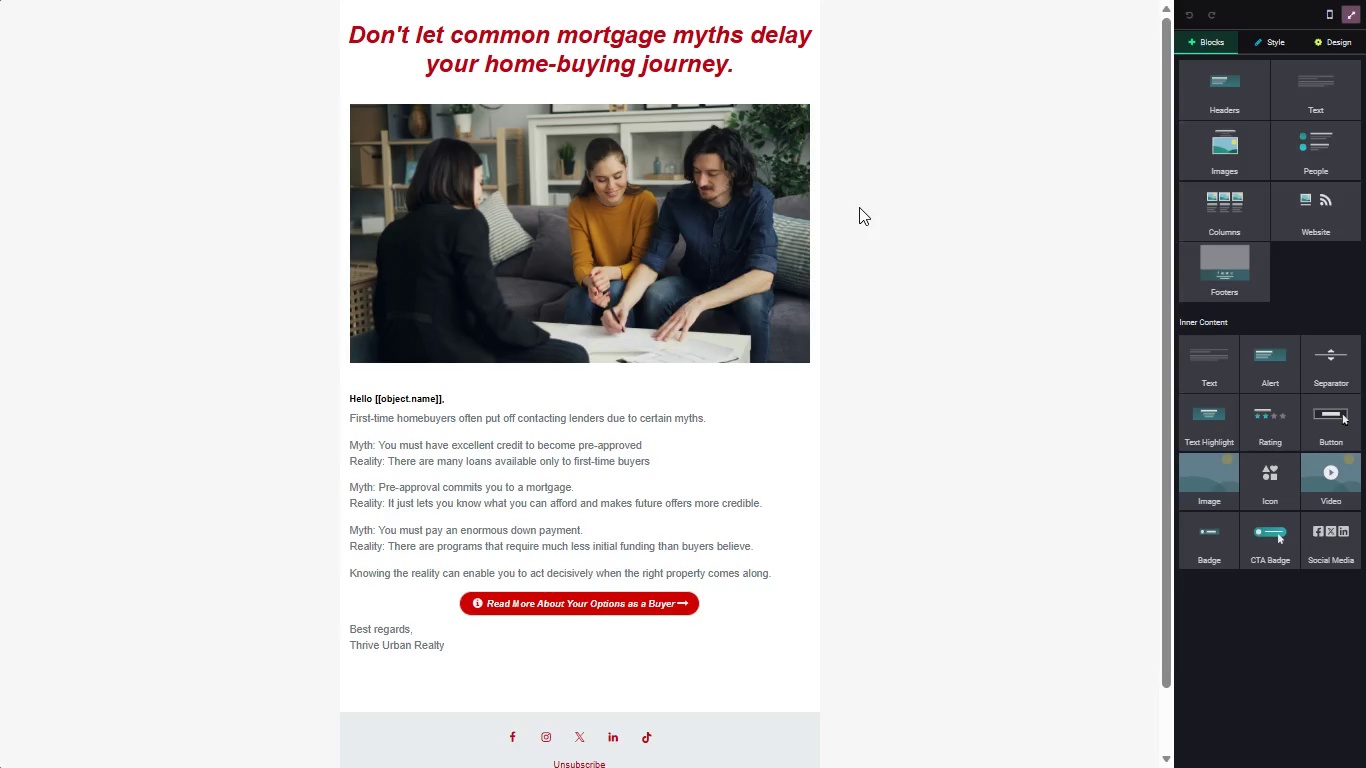 
right_click([859, 207])
 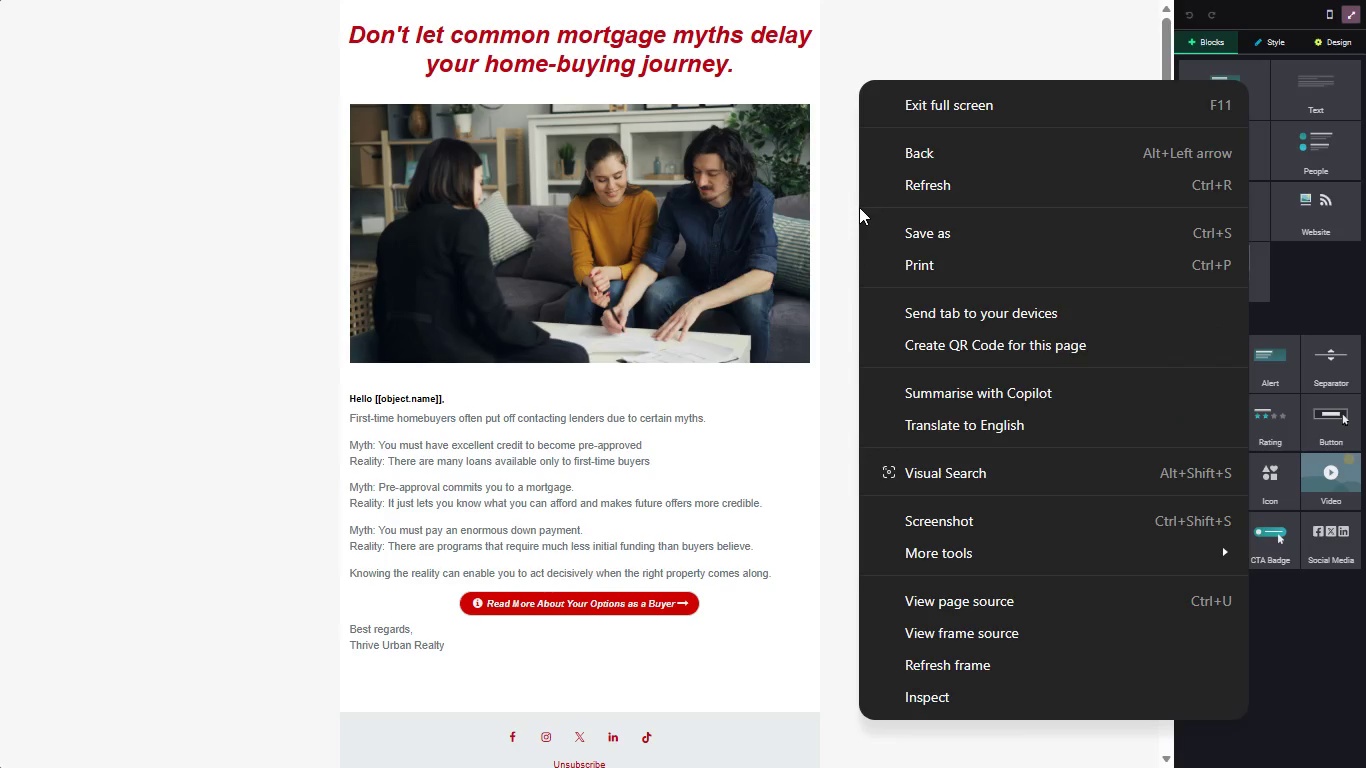 
scroll: coordinate [859, 207], scroll_direction: none, amount: 0.0
 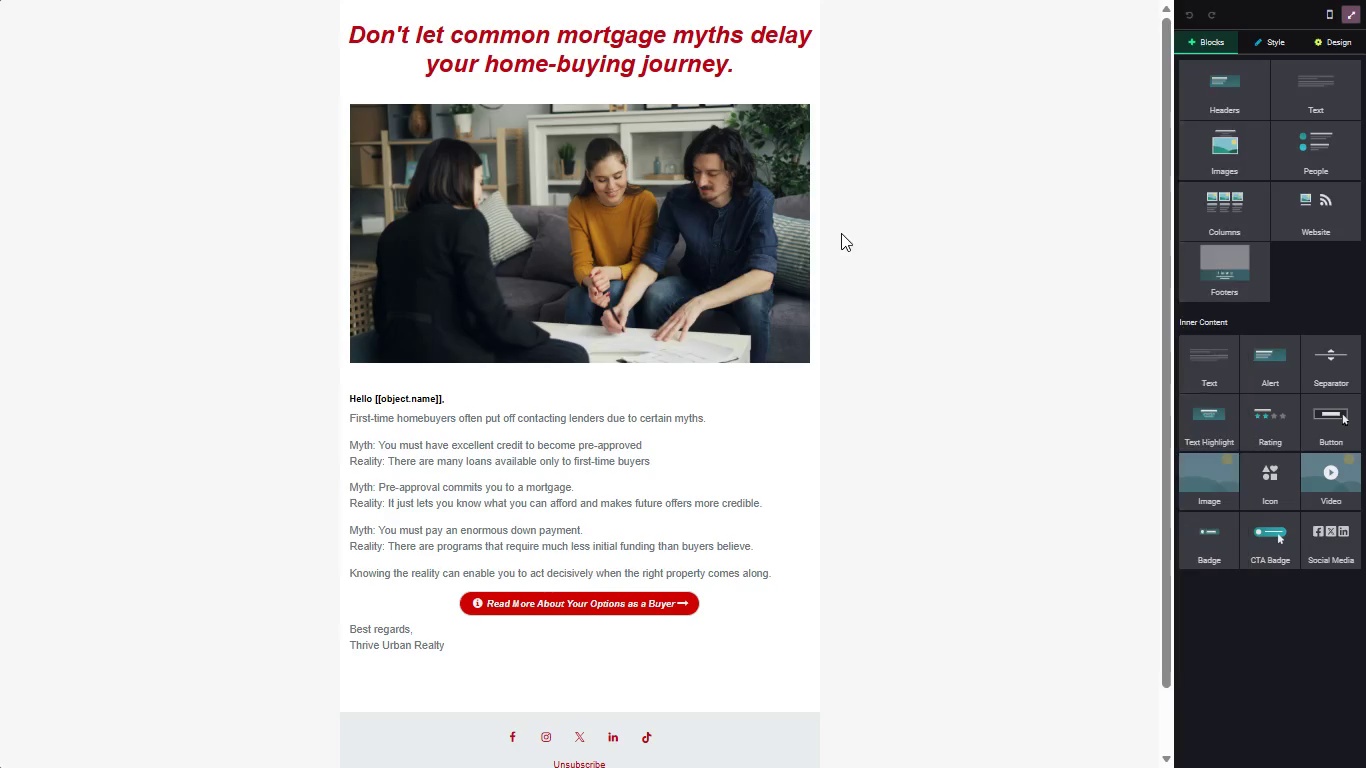 
left_click([841, 233])
 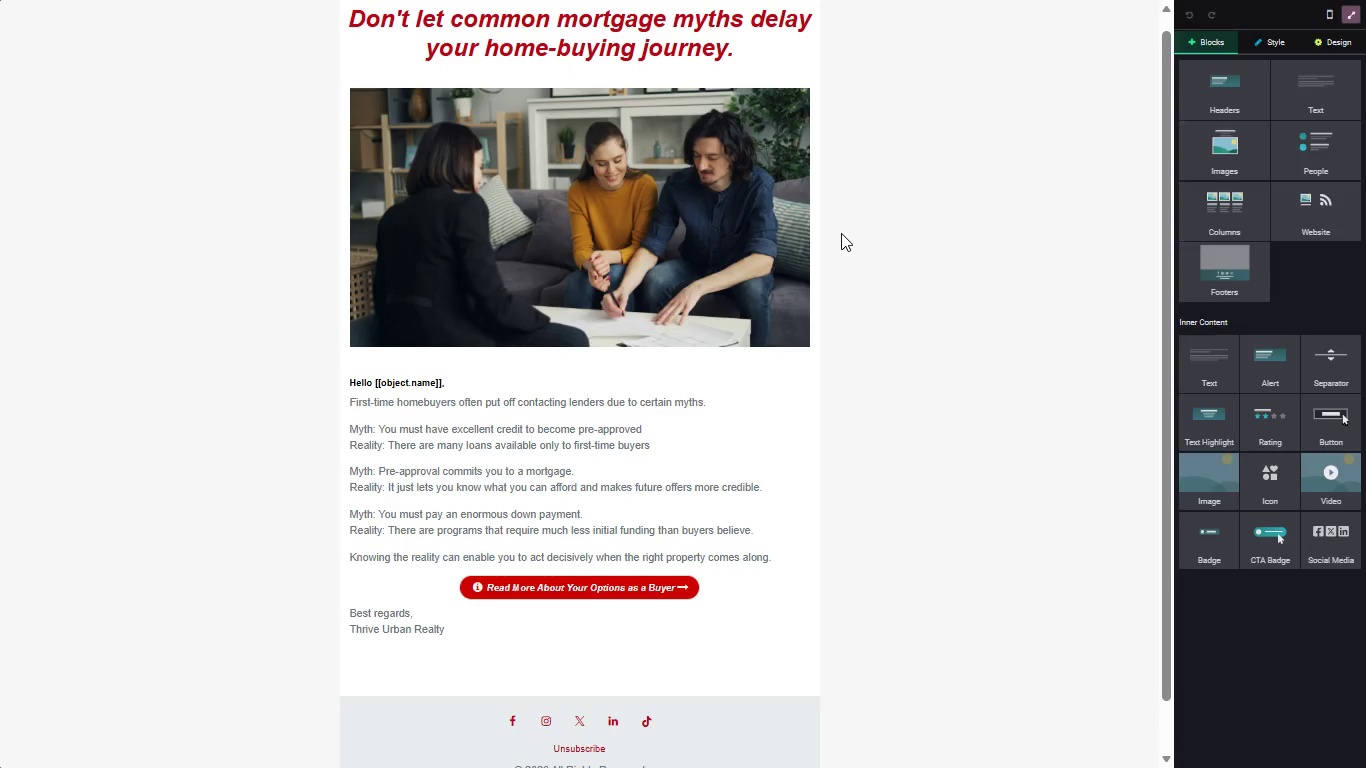 
wait(7.7)
 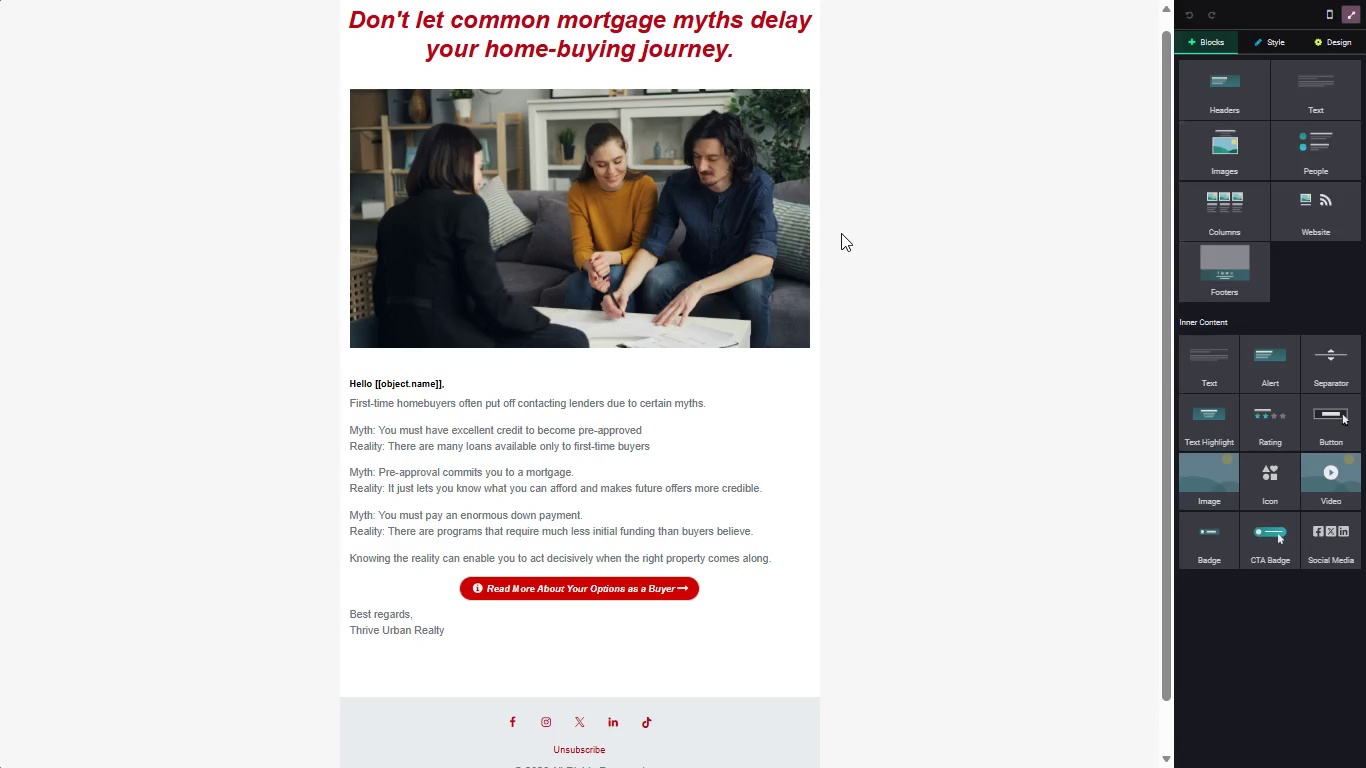 
key(Meta+PrintScreen)
 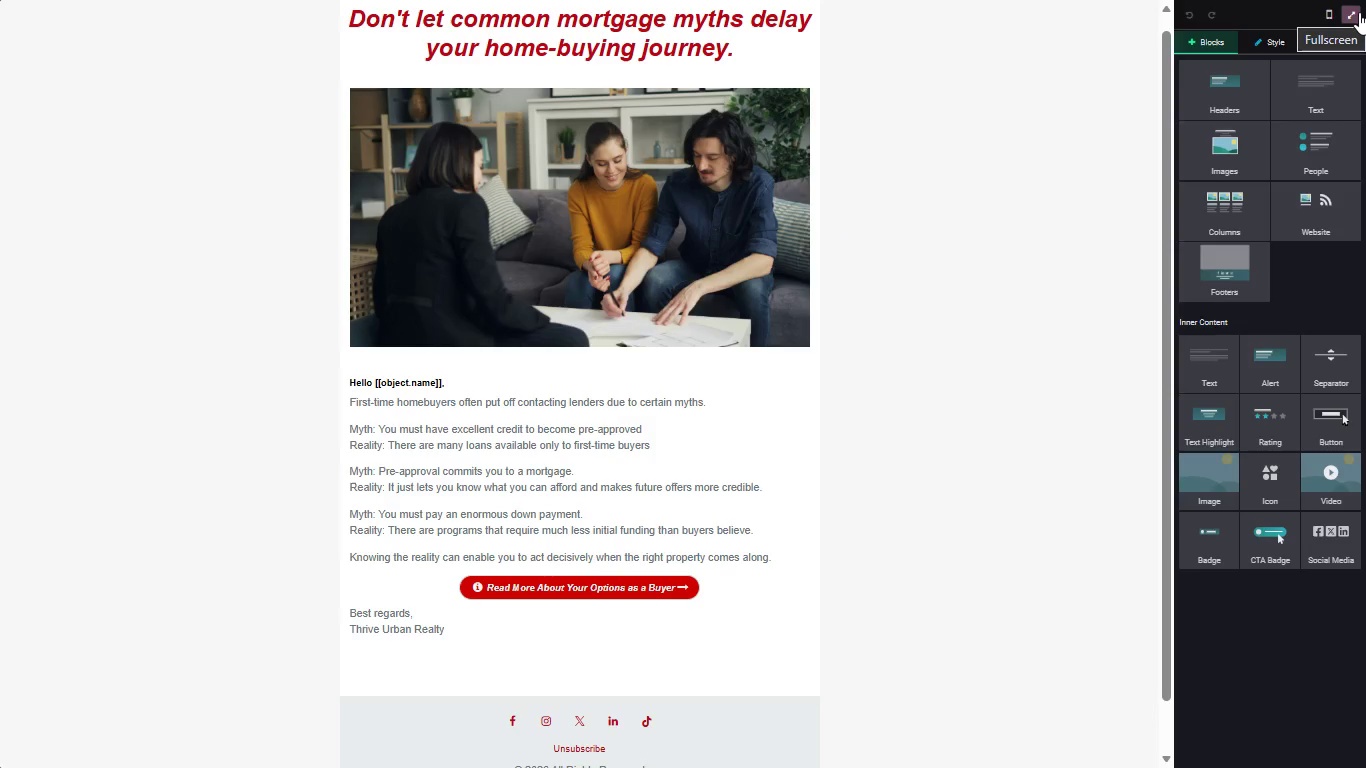 
left_click([1350, 13])
 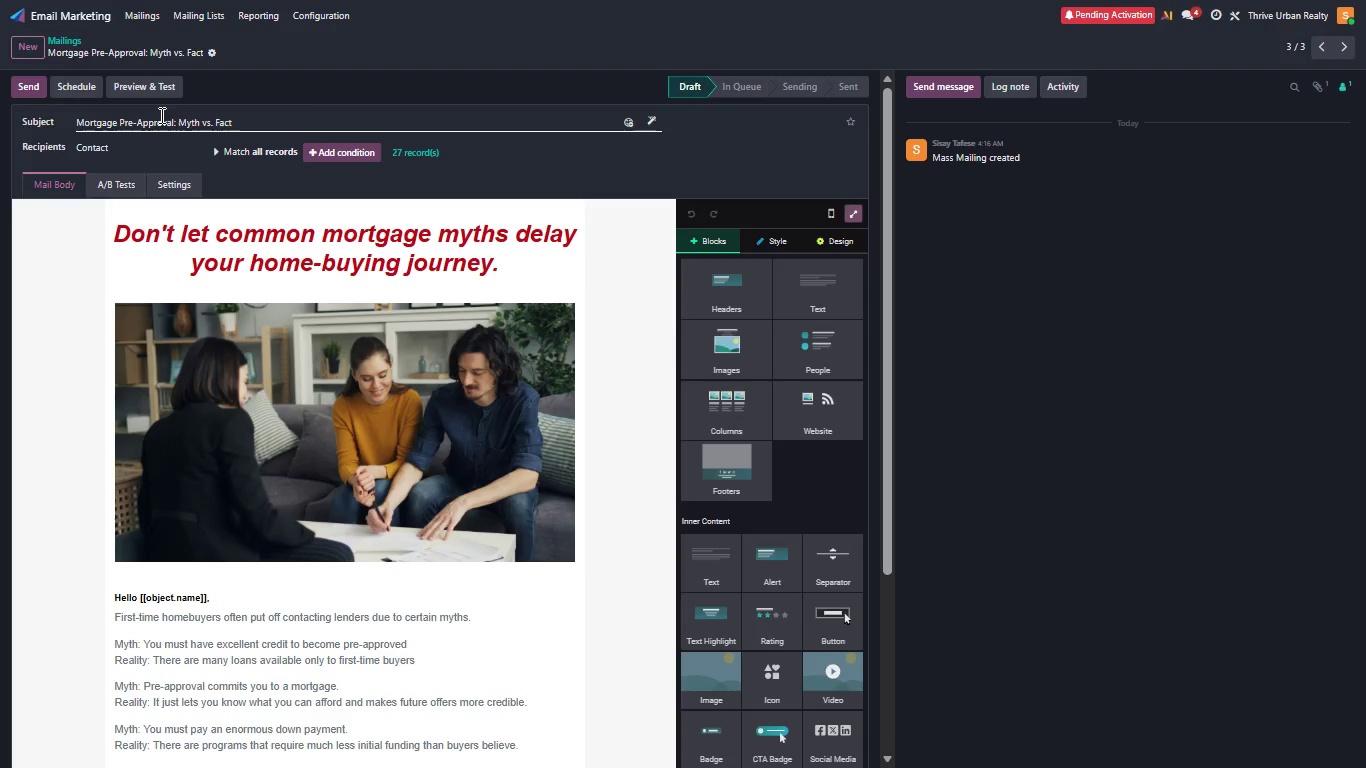 
wait(13.34)
 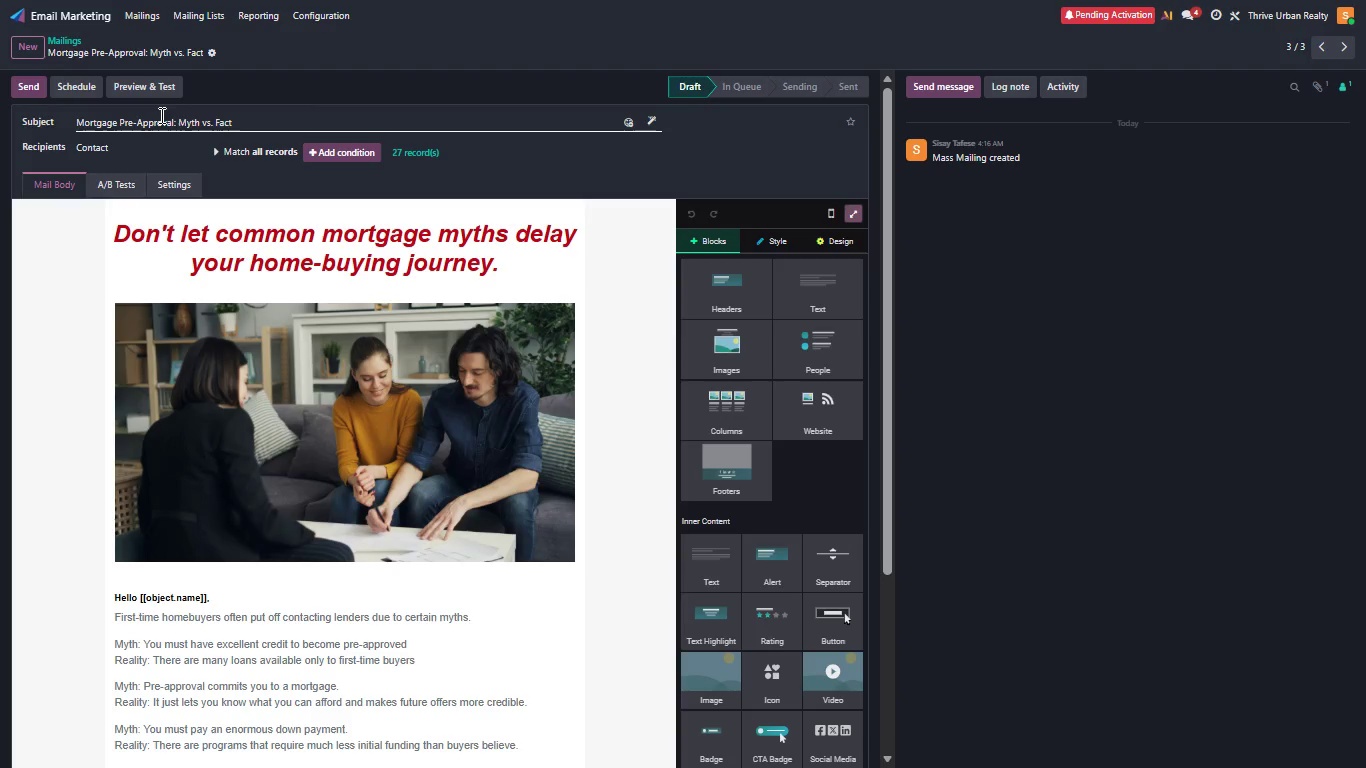 
left_click([146, 19])
 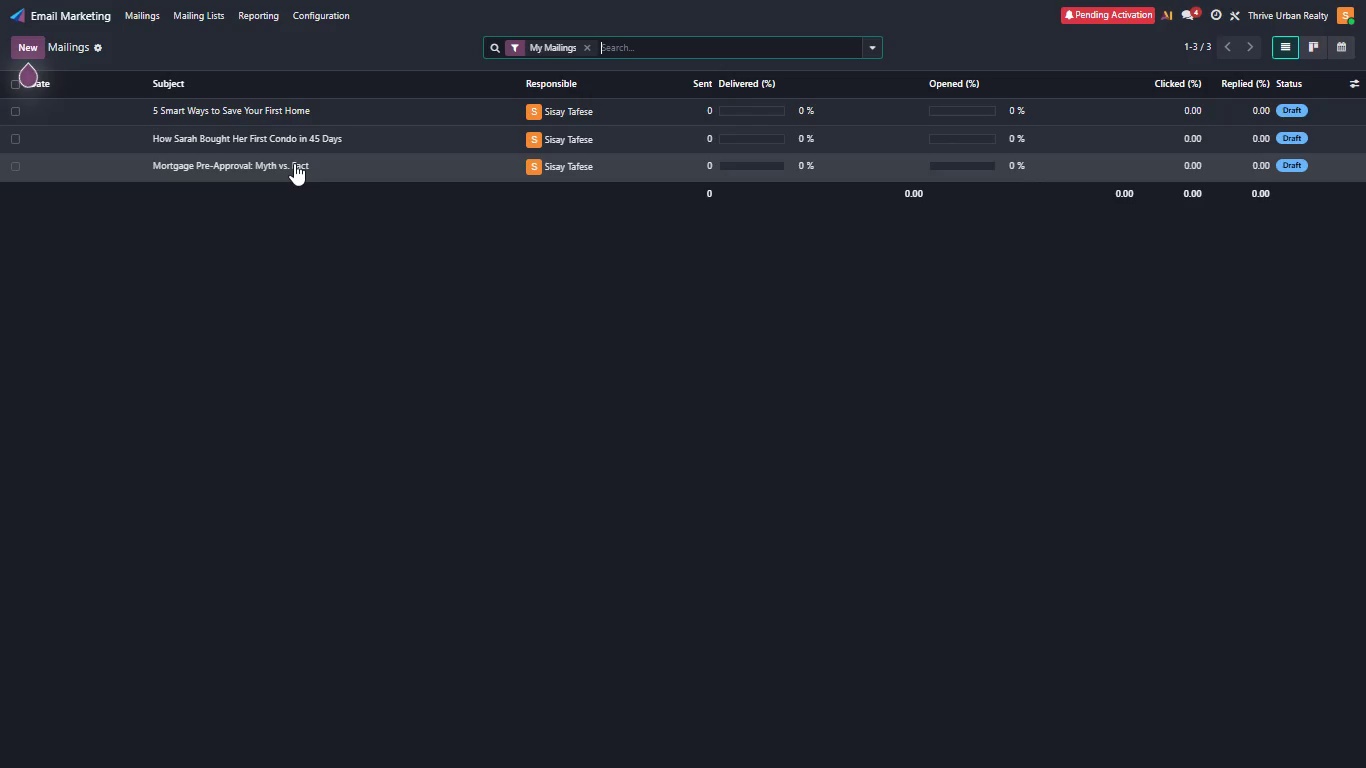 
wait(6.28)
 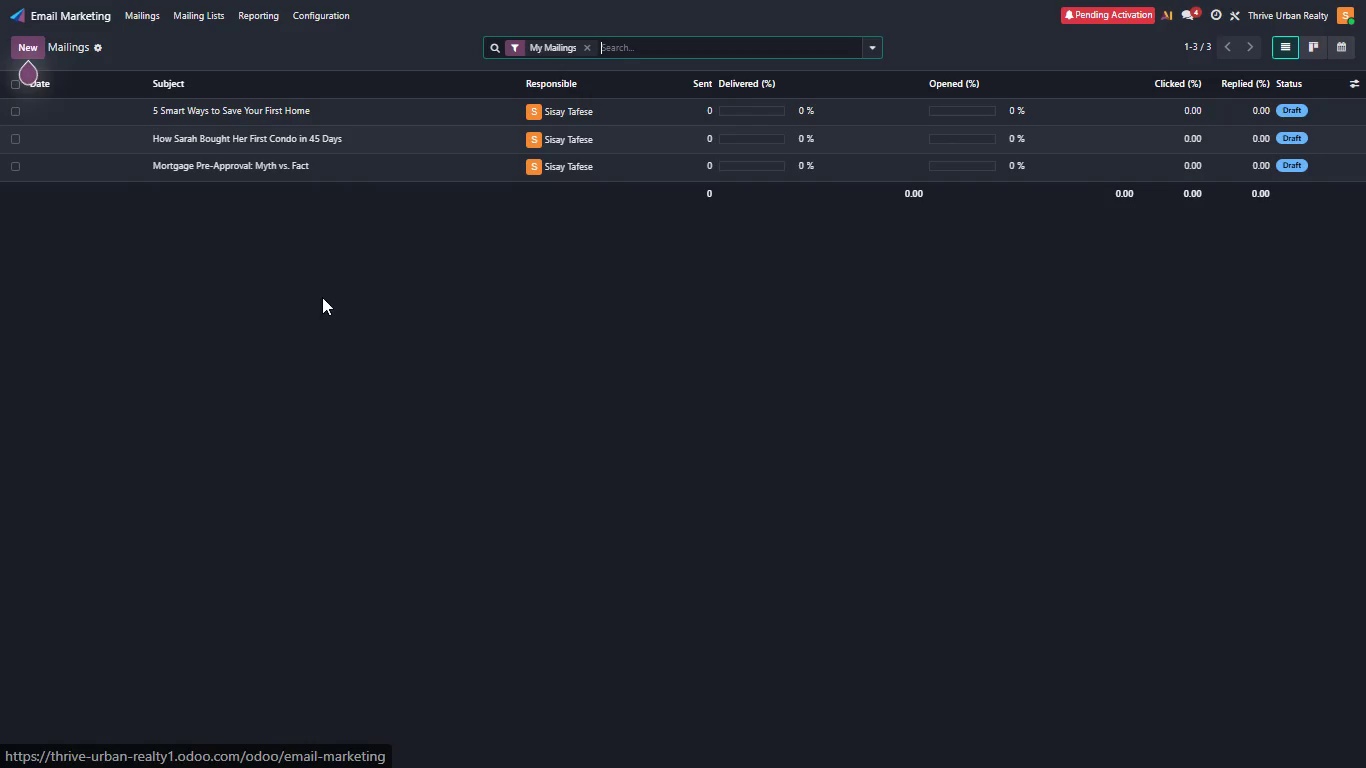 
left_click([297, 126])
 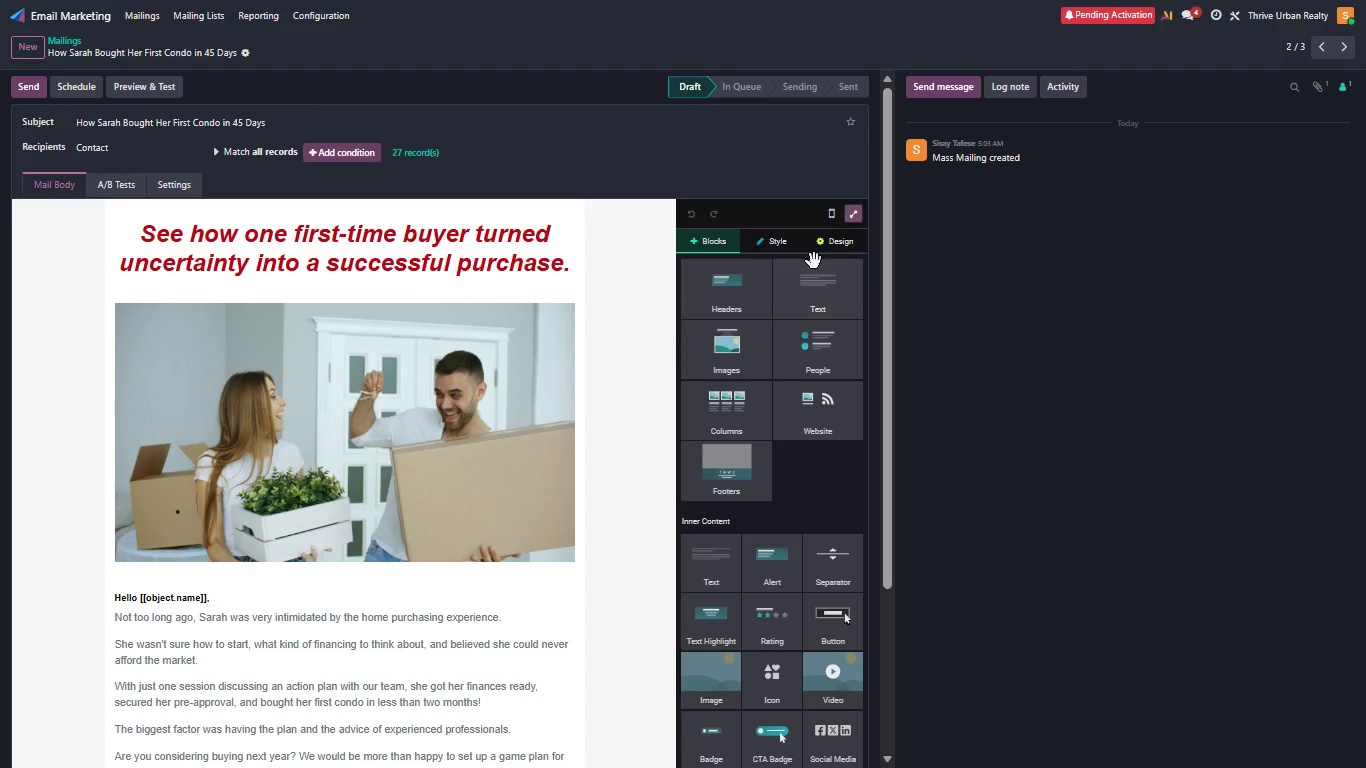 
wait(5.95)
 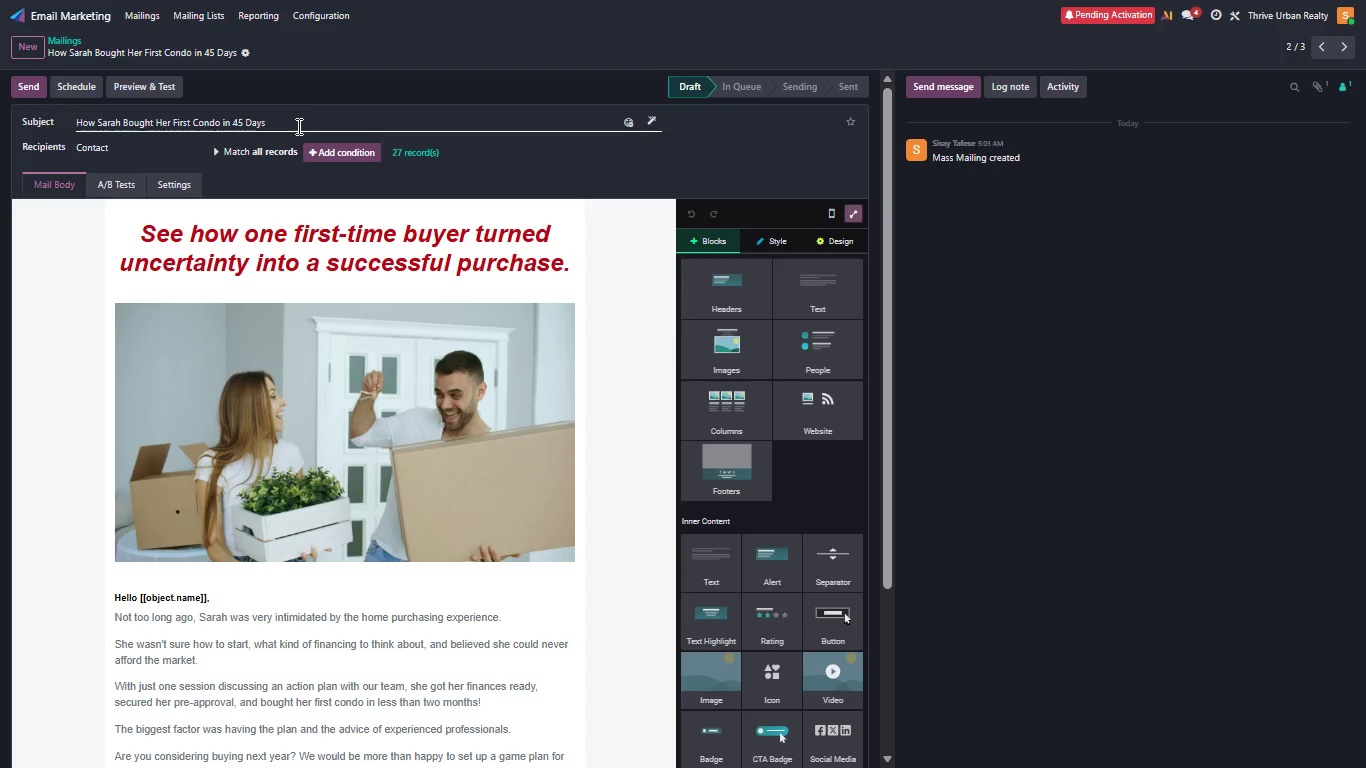 
left_click([852, 216])
 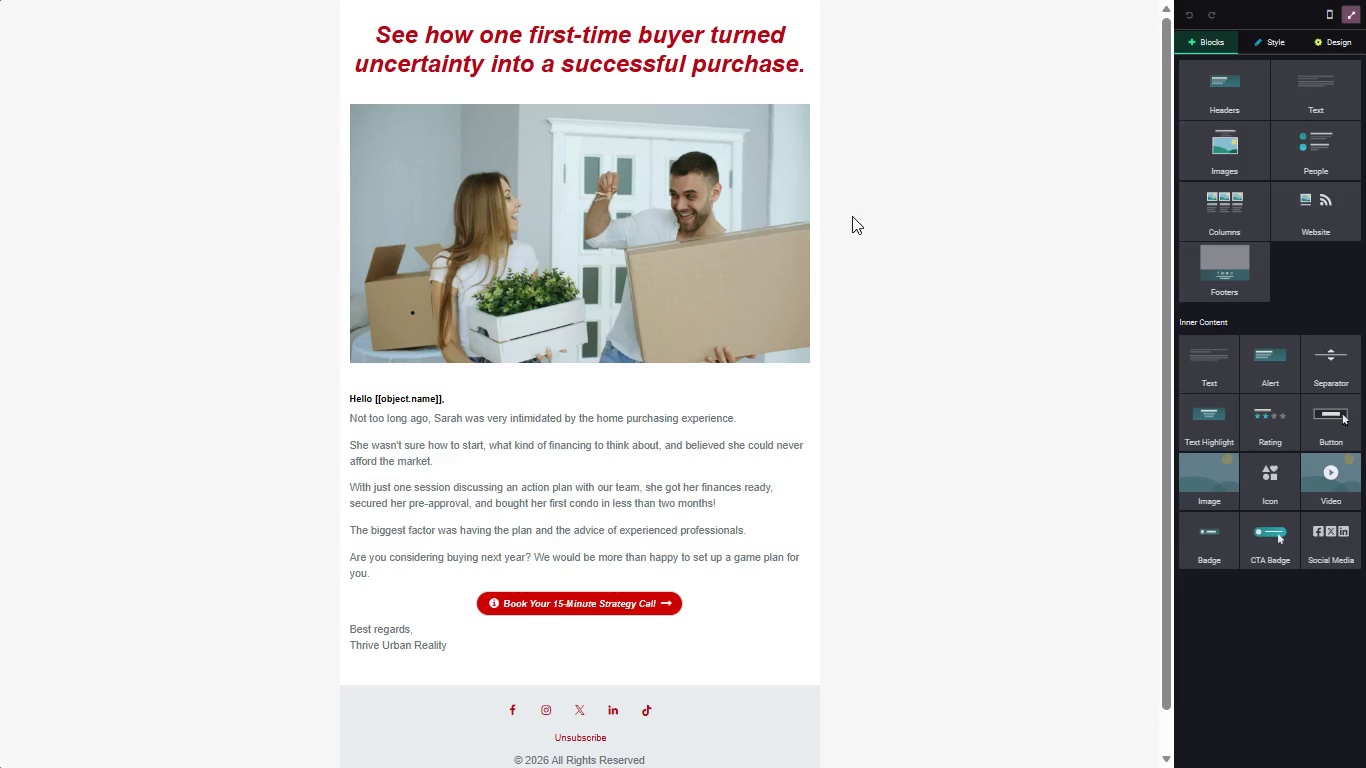 
wait(5.38)
 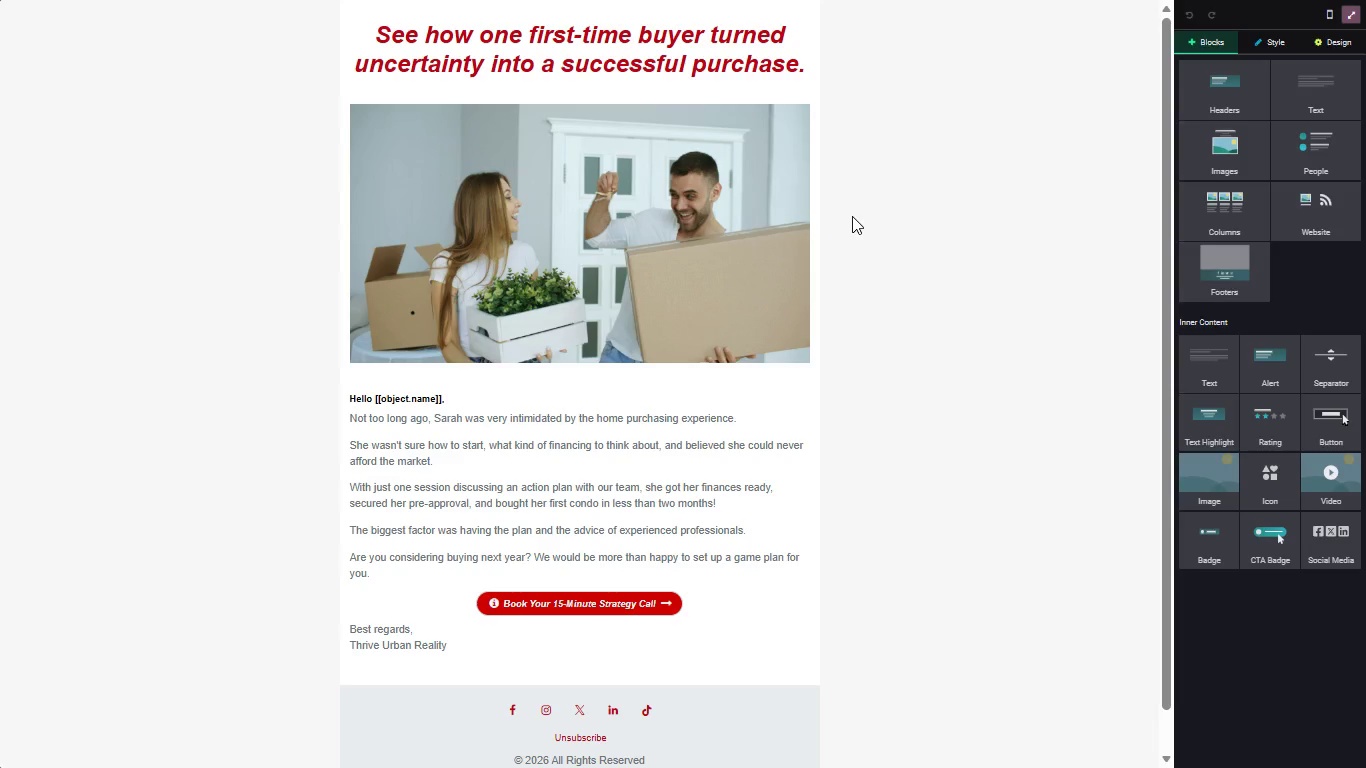 
key(Meta+PrintScreen)
 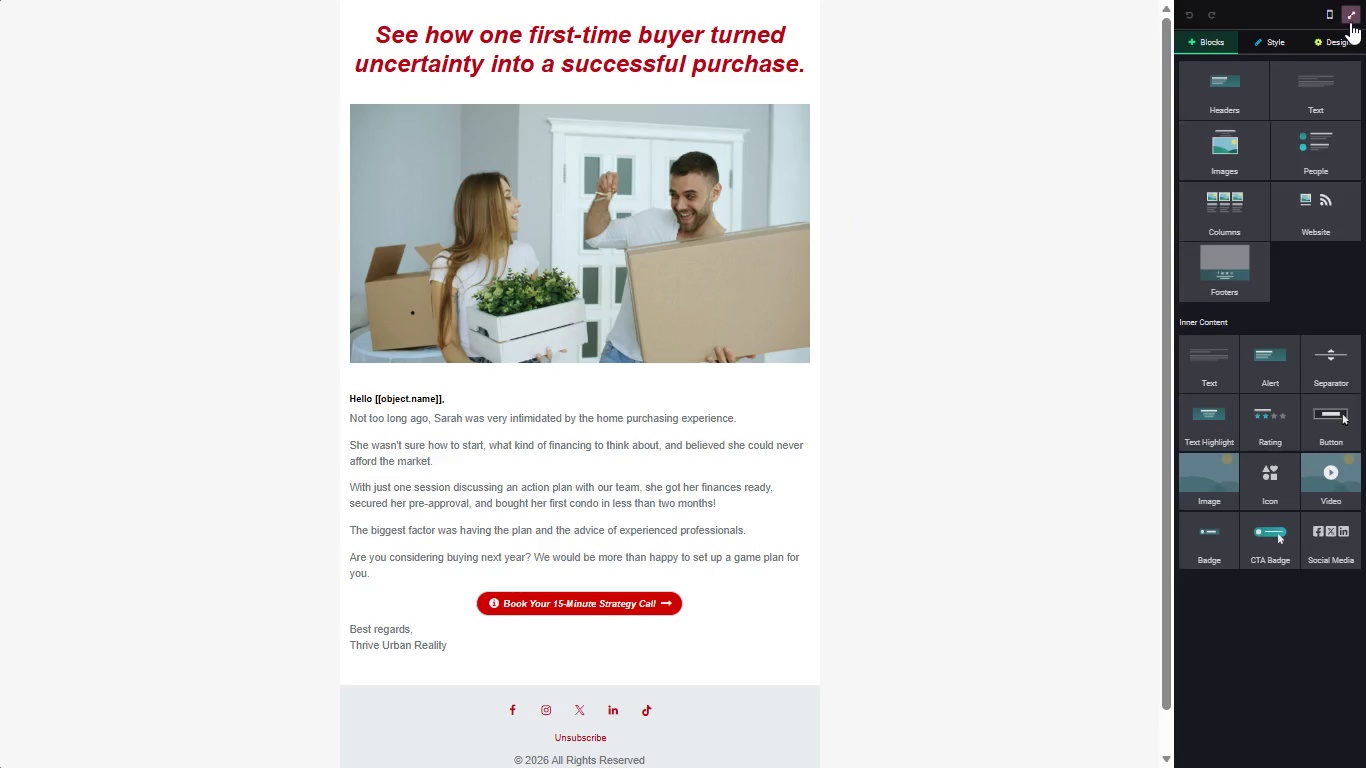 
left_click([1350, 12])
 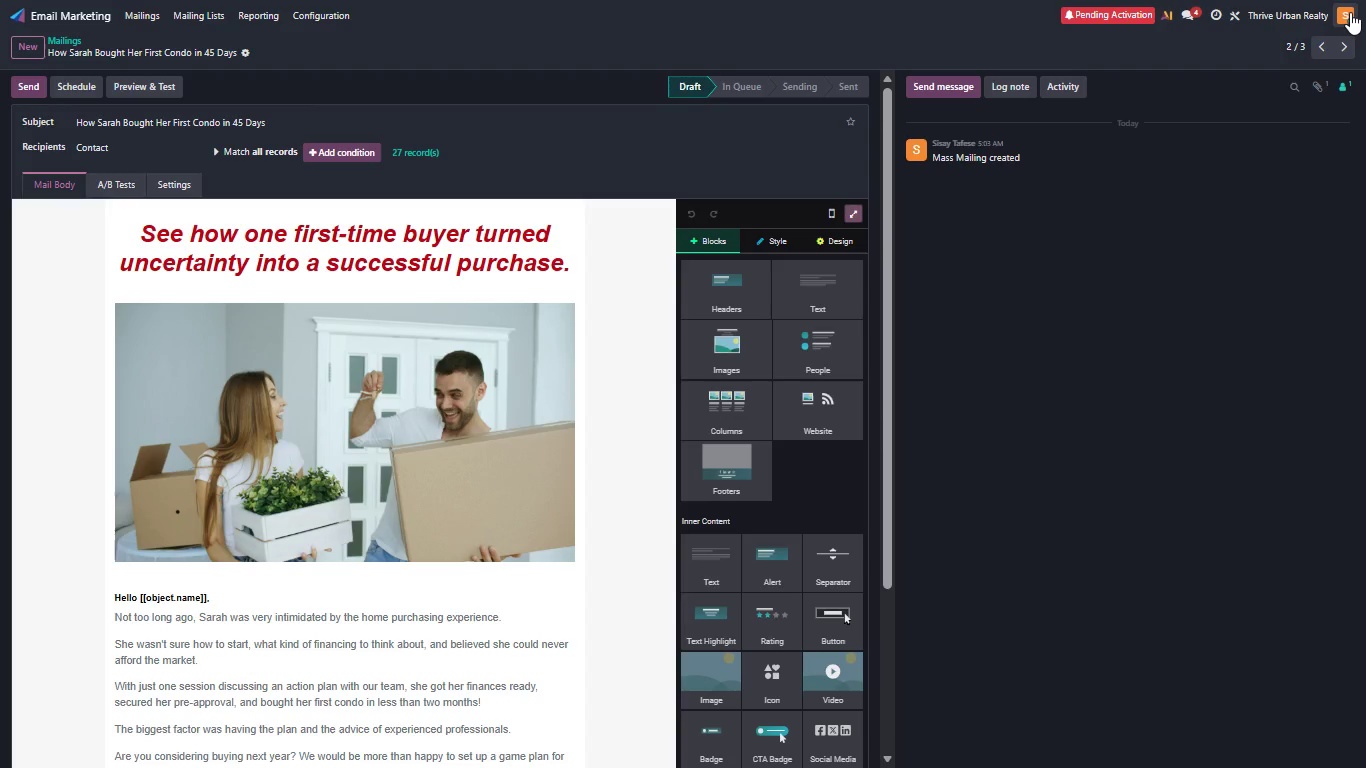 
wait(56.34)
 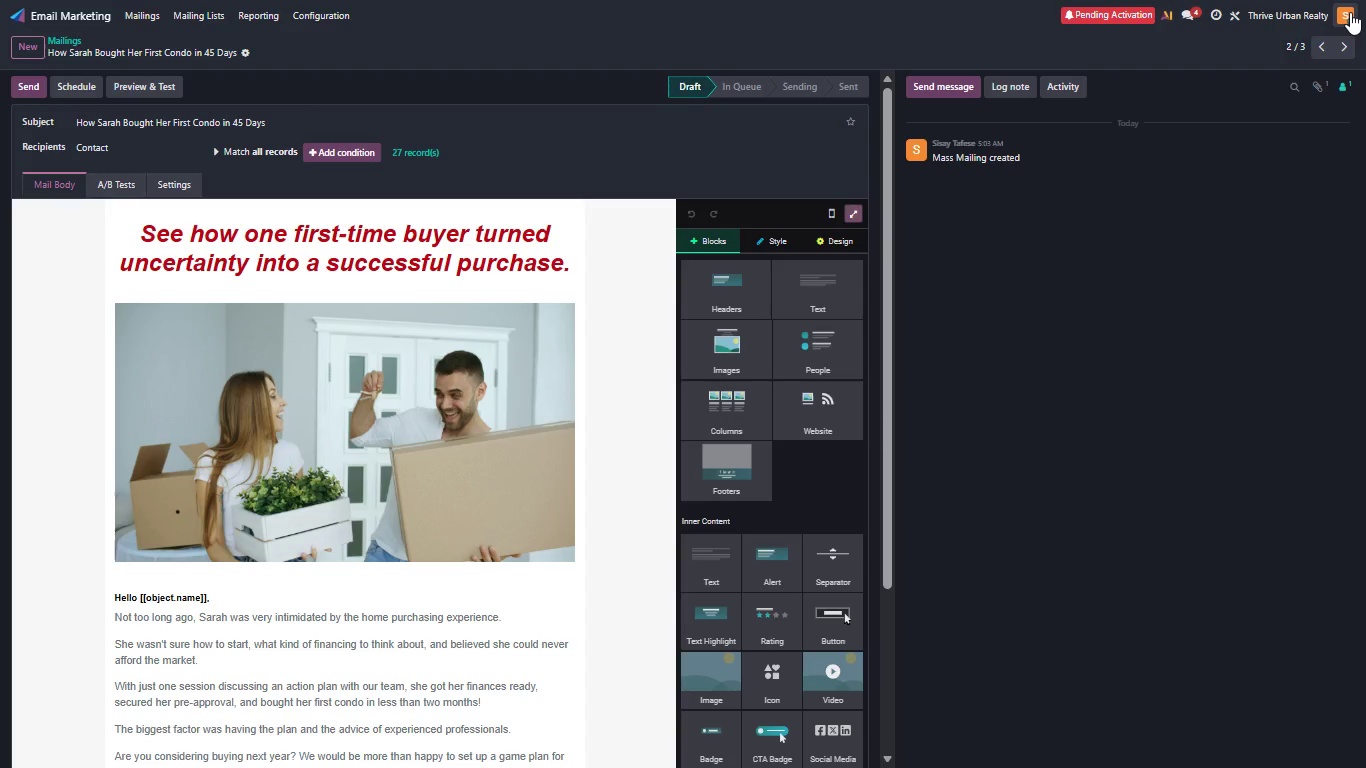 
key(ArrowDown)
 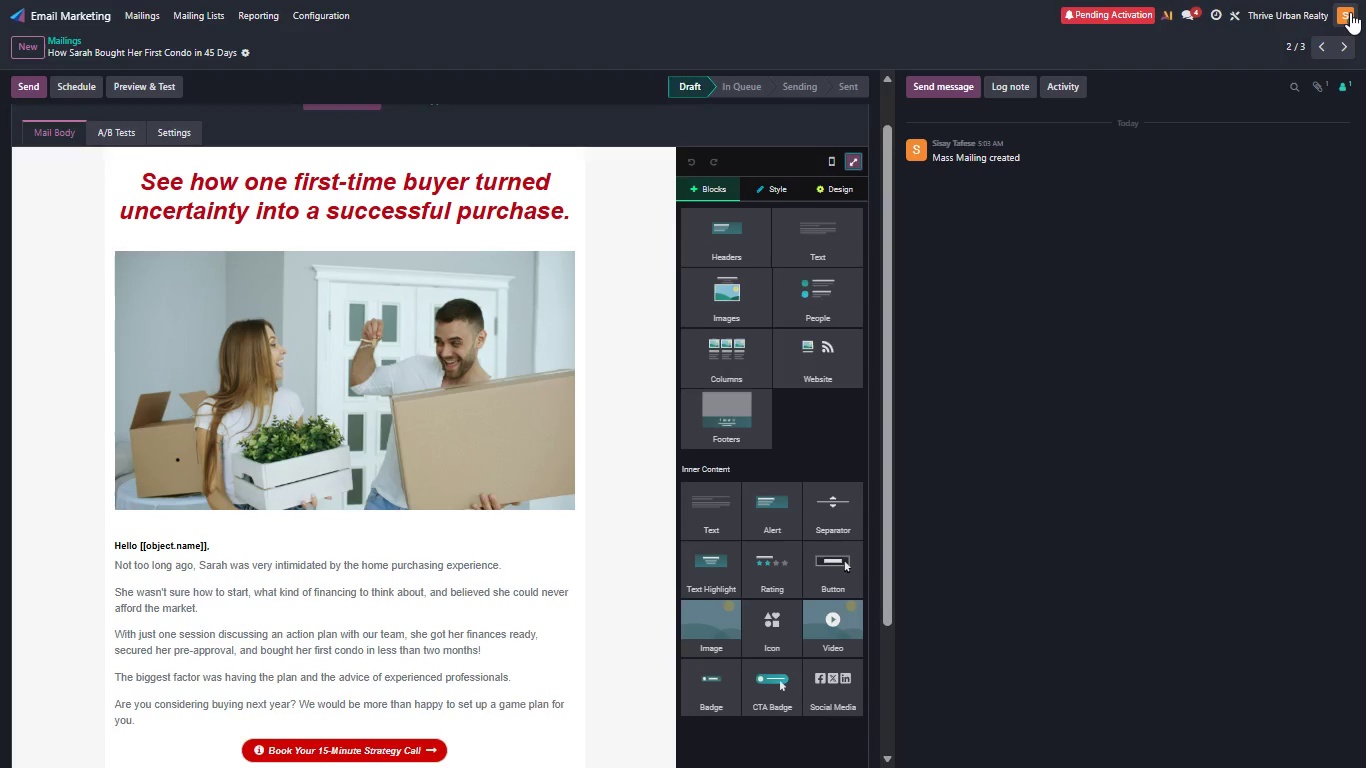 
key(ArrowDown)
 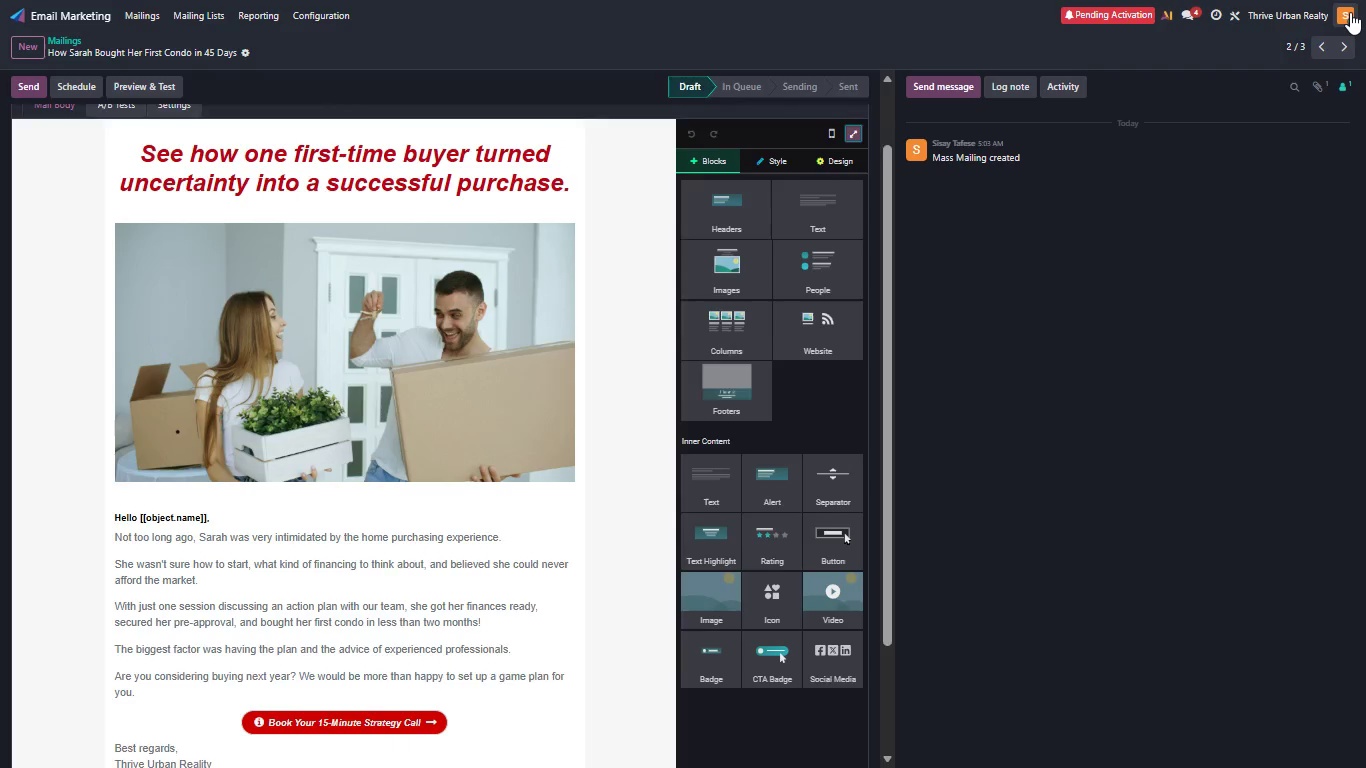 
key(ArrowDown)
 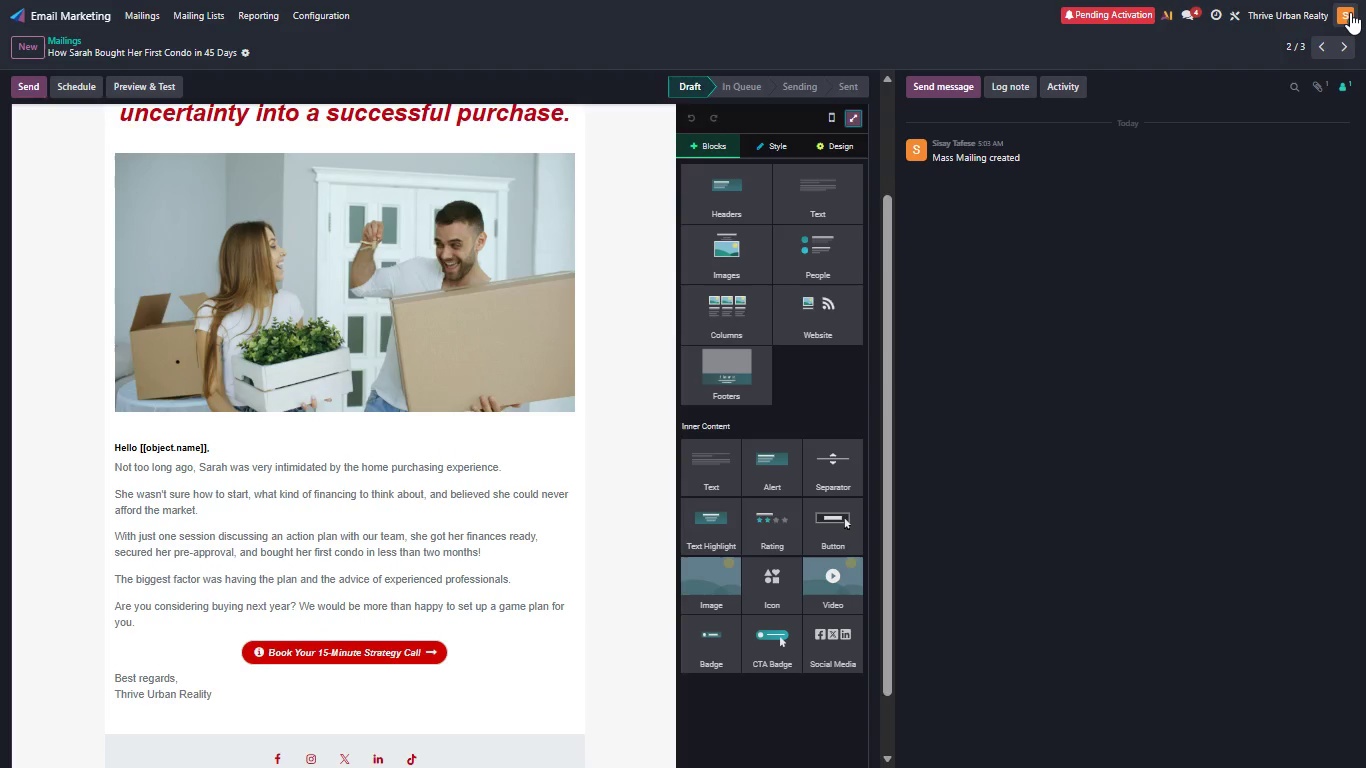 
key(ArrowDown)
 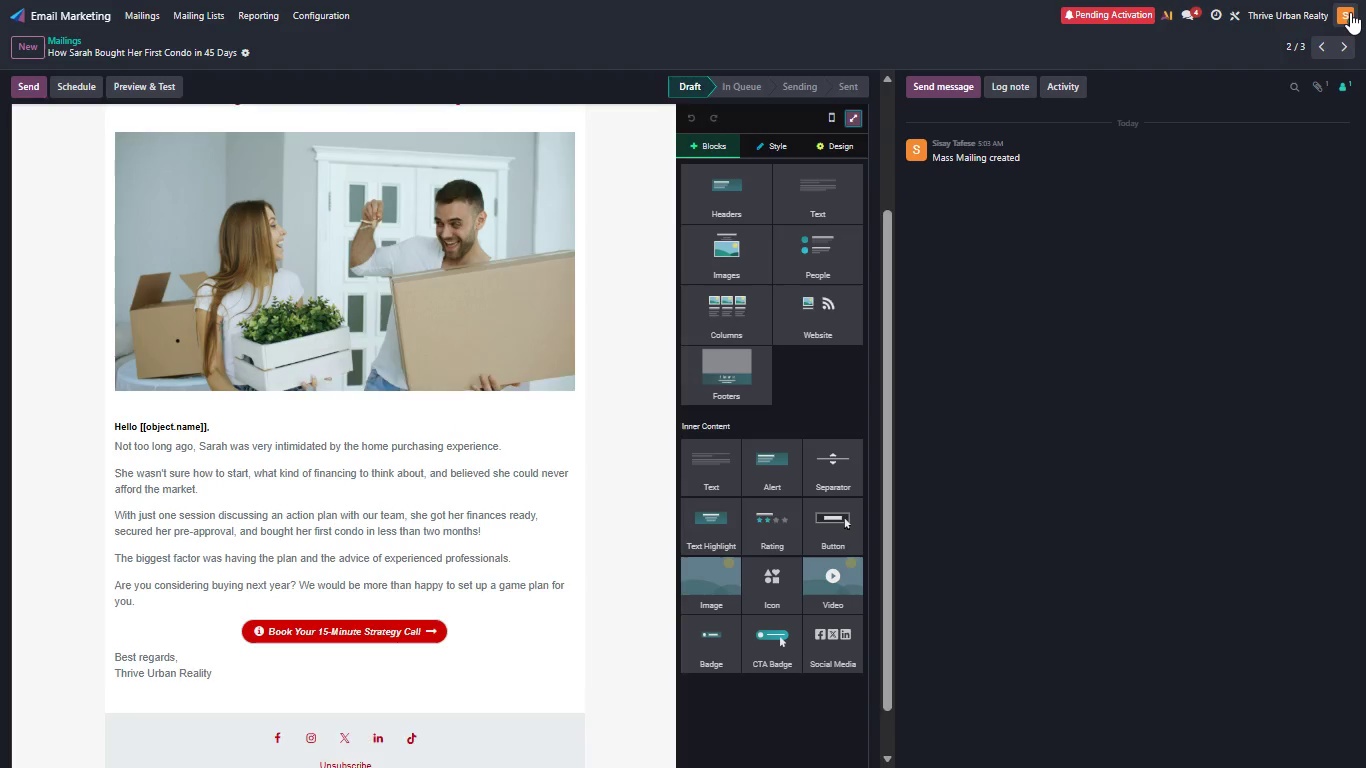 
key(ArrowDown)
 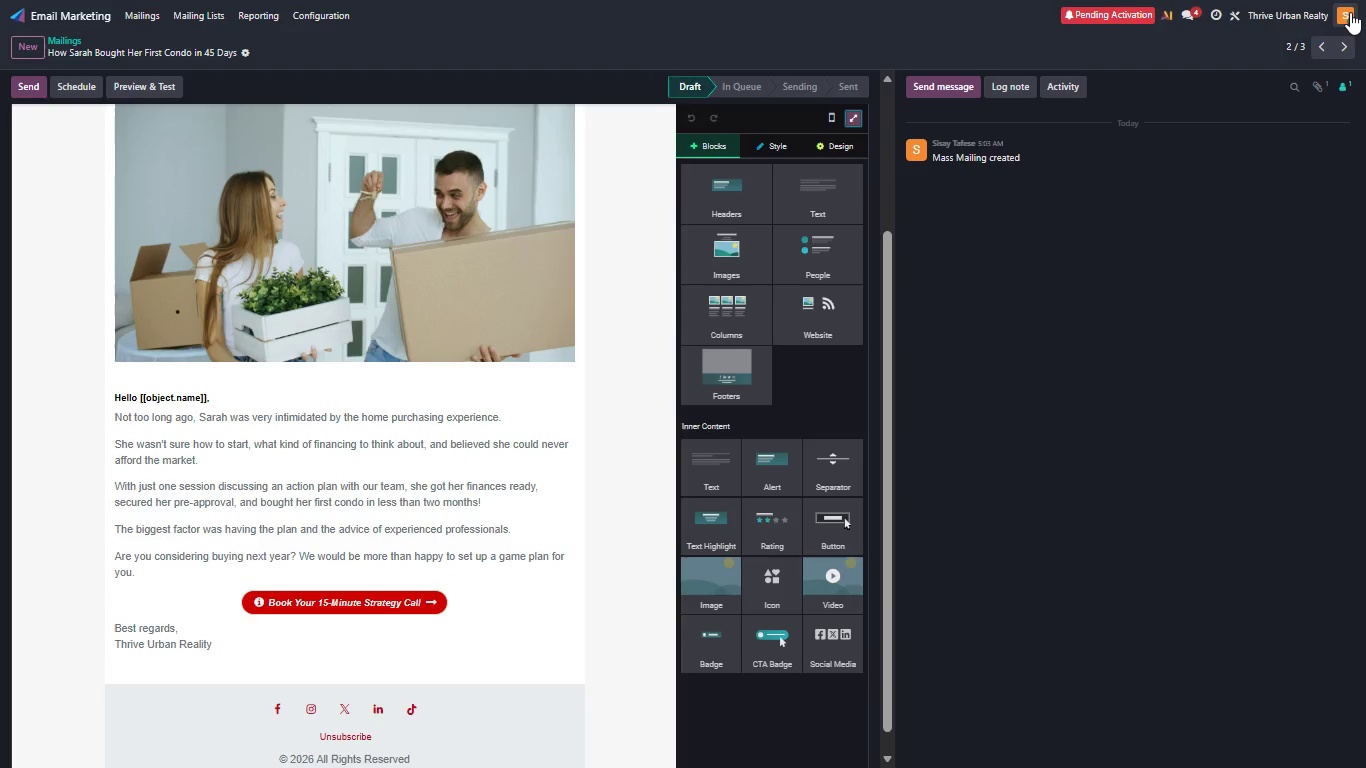 
key(ArrowDown)
 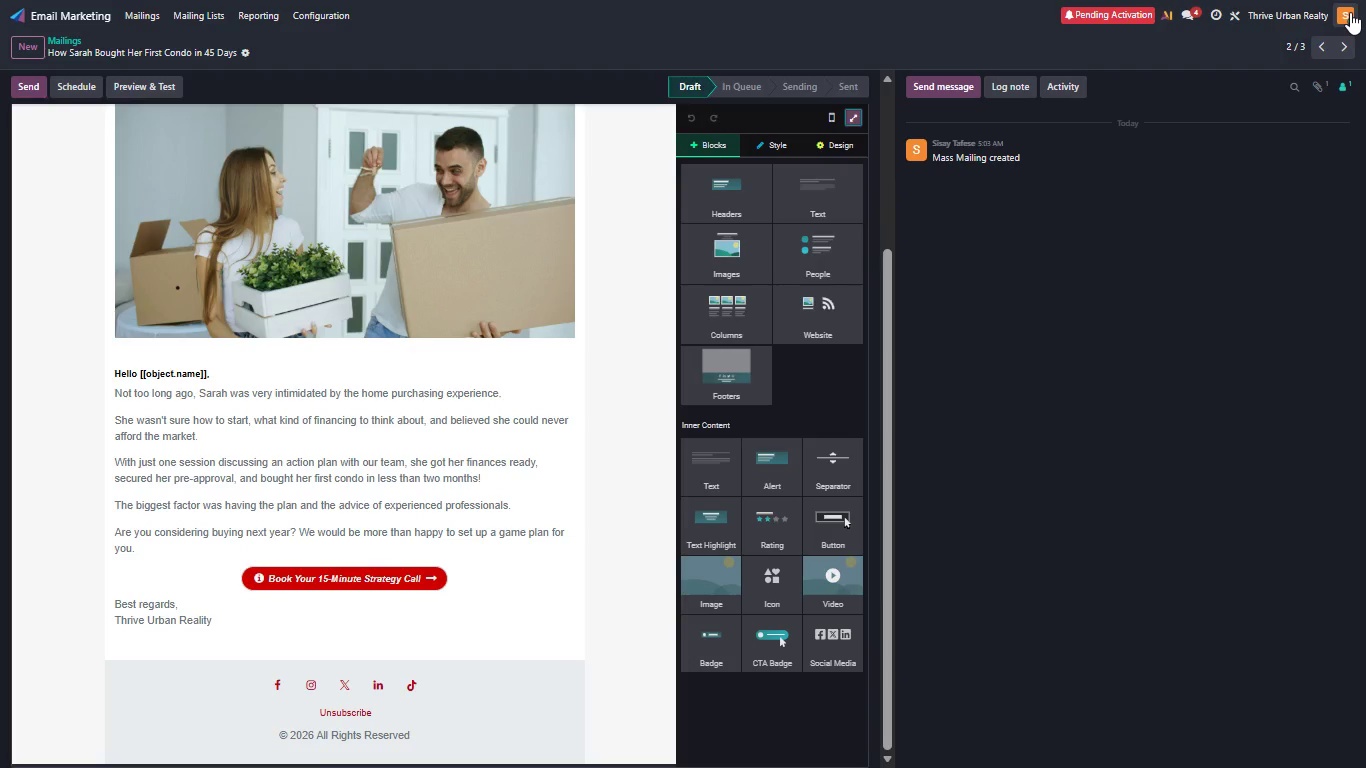 
key(ArrowDown)
 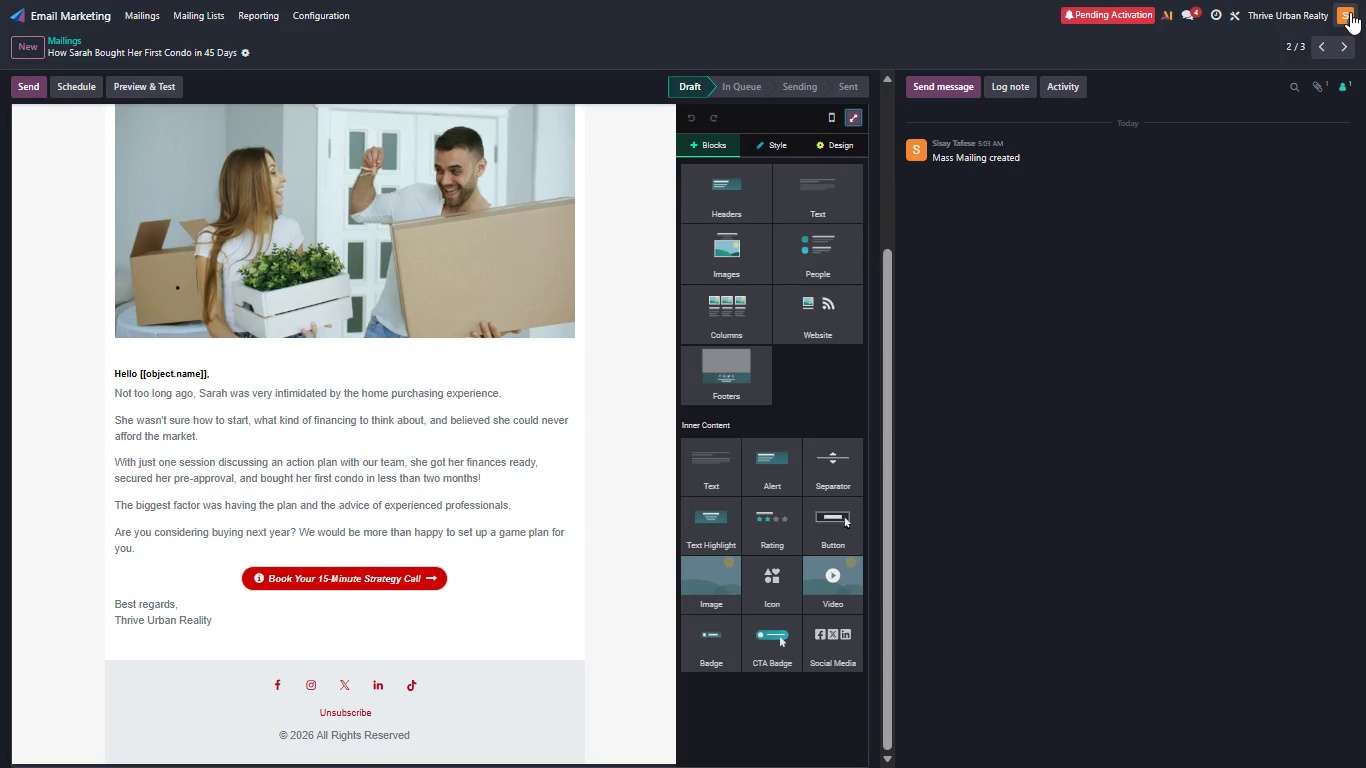 
key(ArrowDown)
 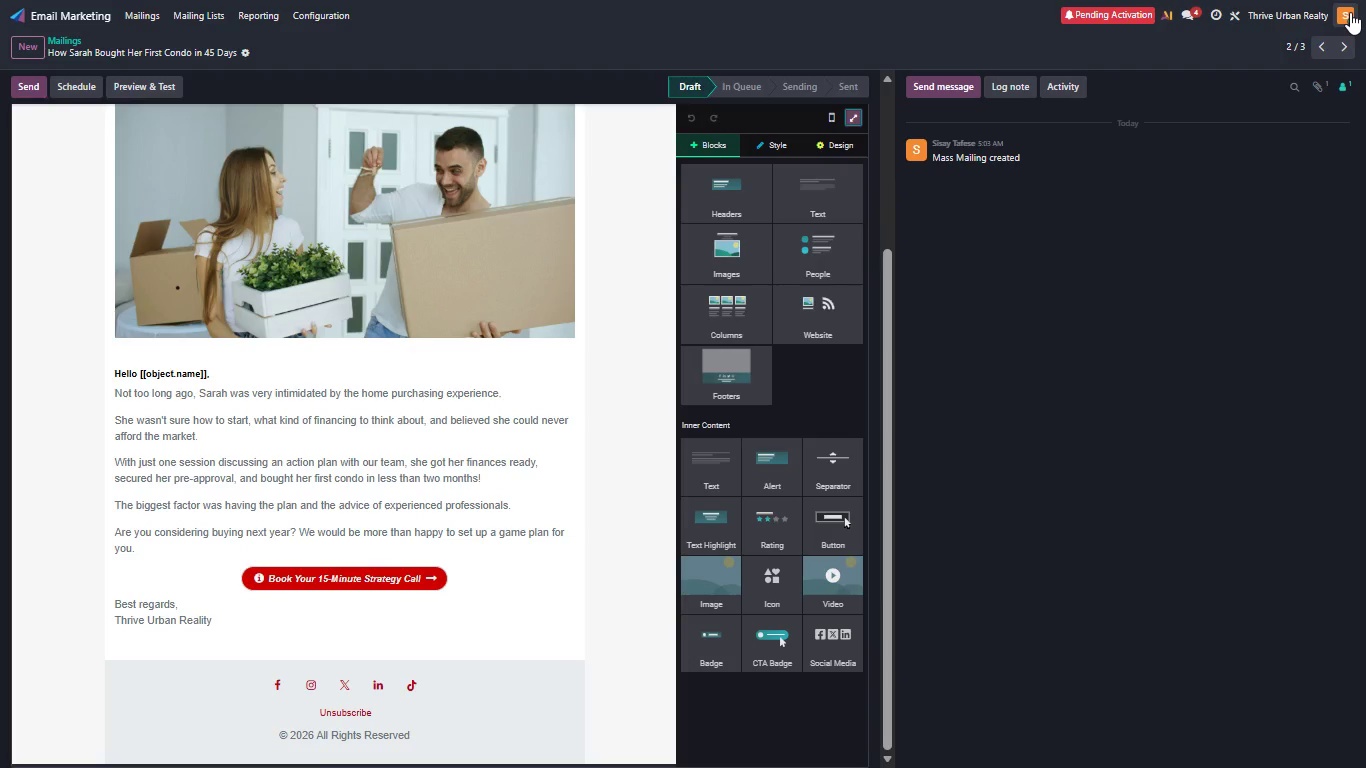 
key(ArrowDown)
 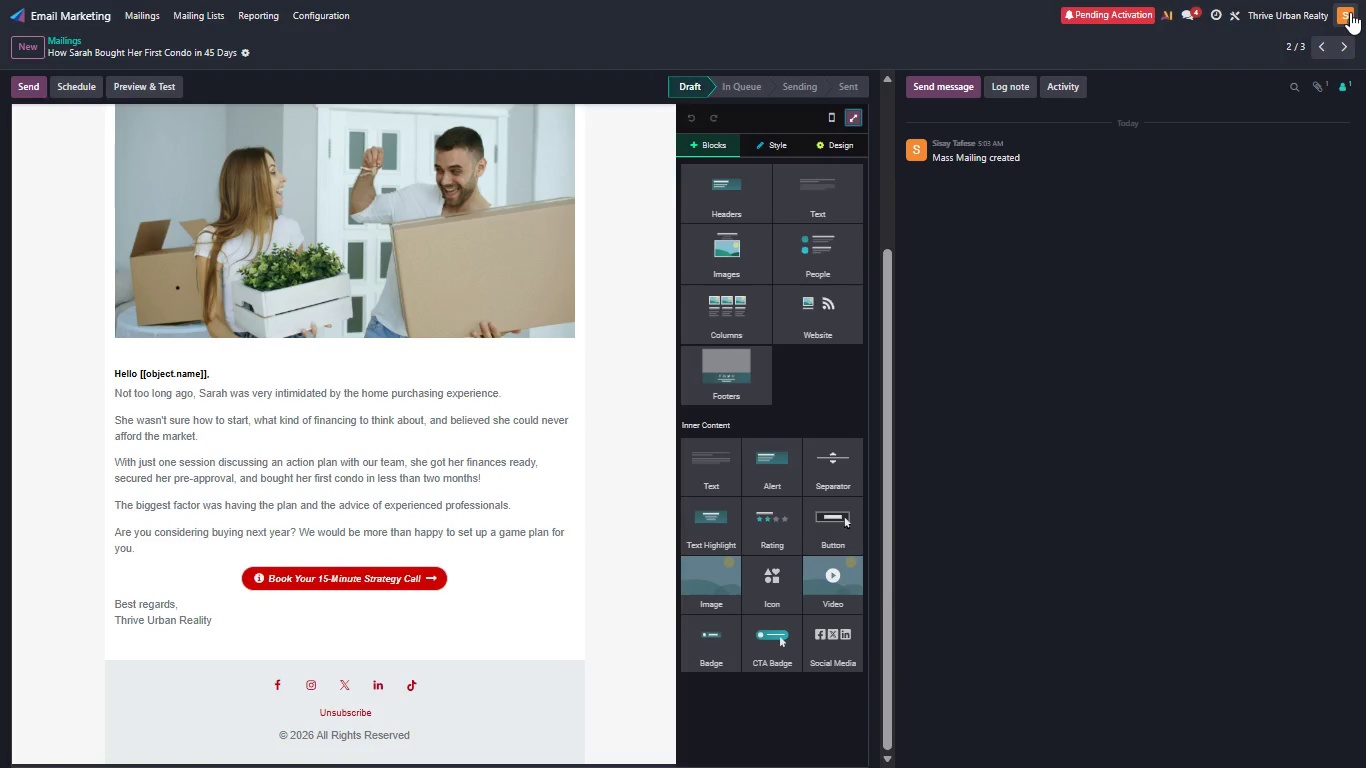 
key(ArrowUp)
 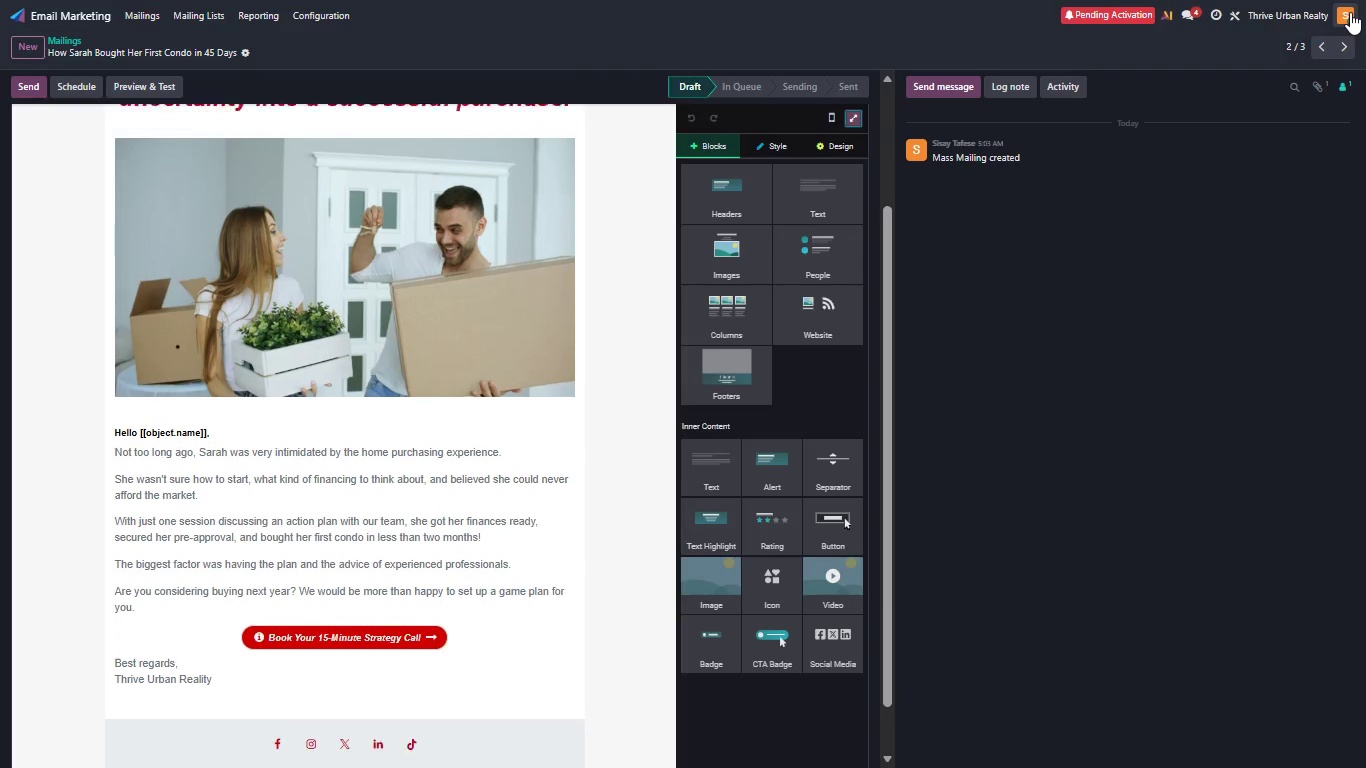 
key(ArrowUp)
 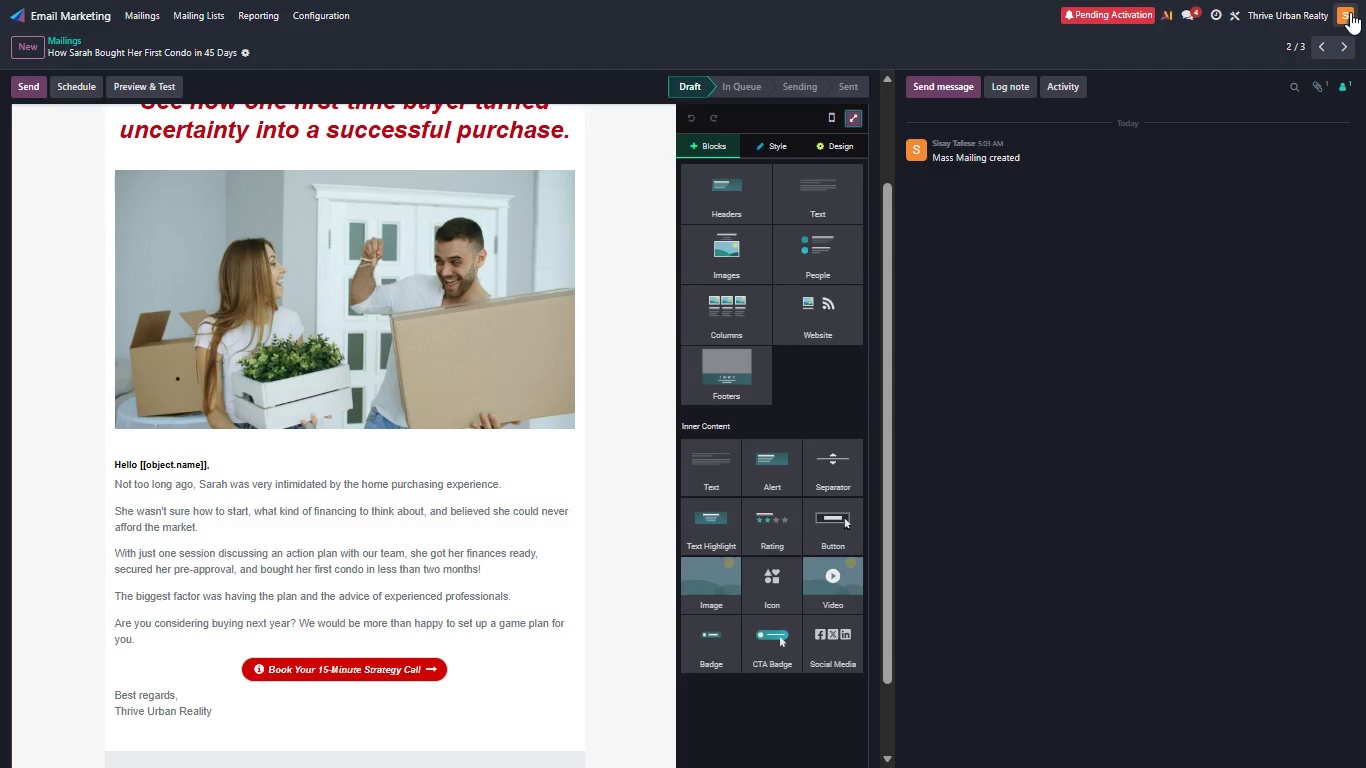 
key(ArrowUp)
 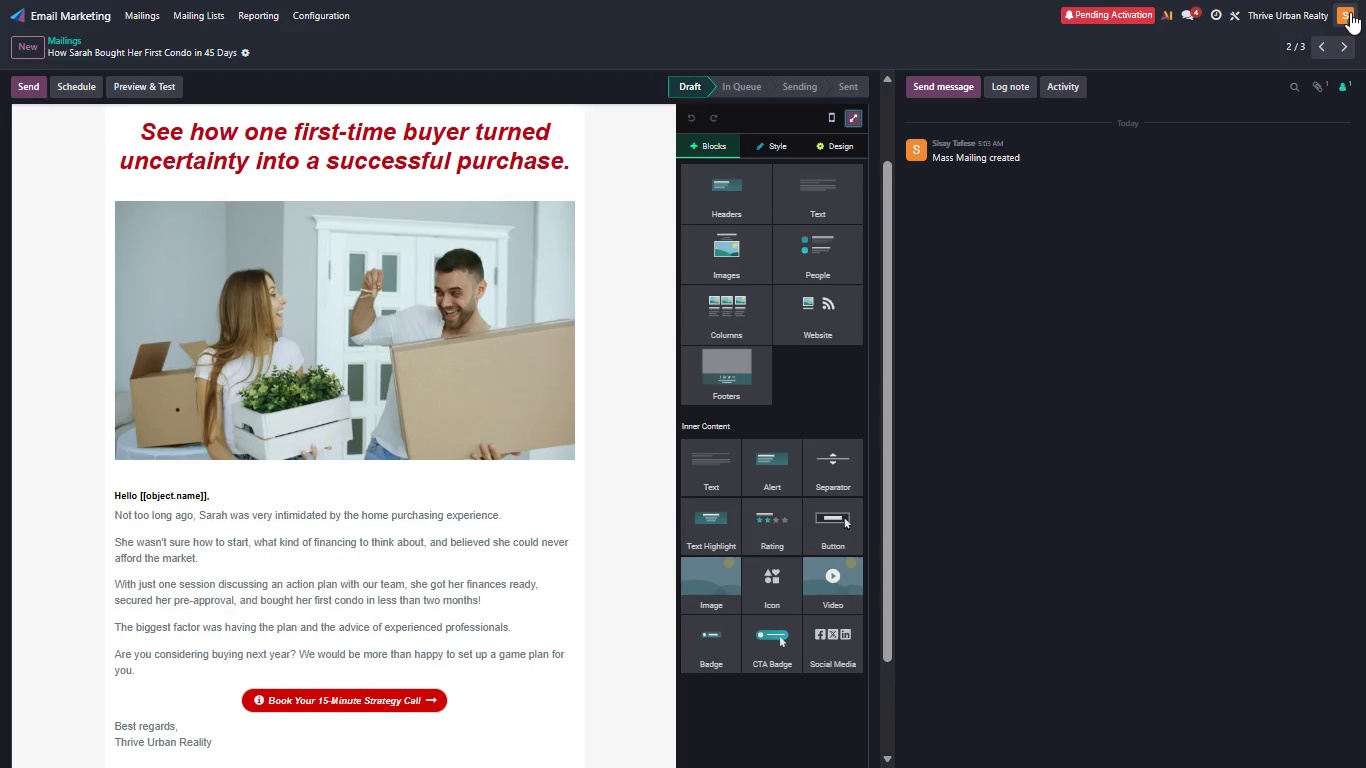 
key(ArrowUp)
 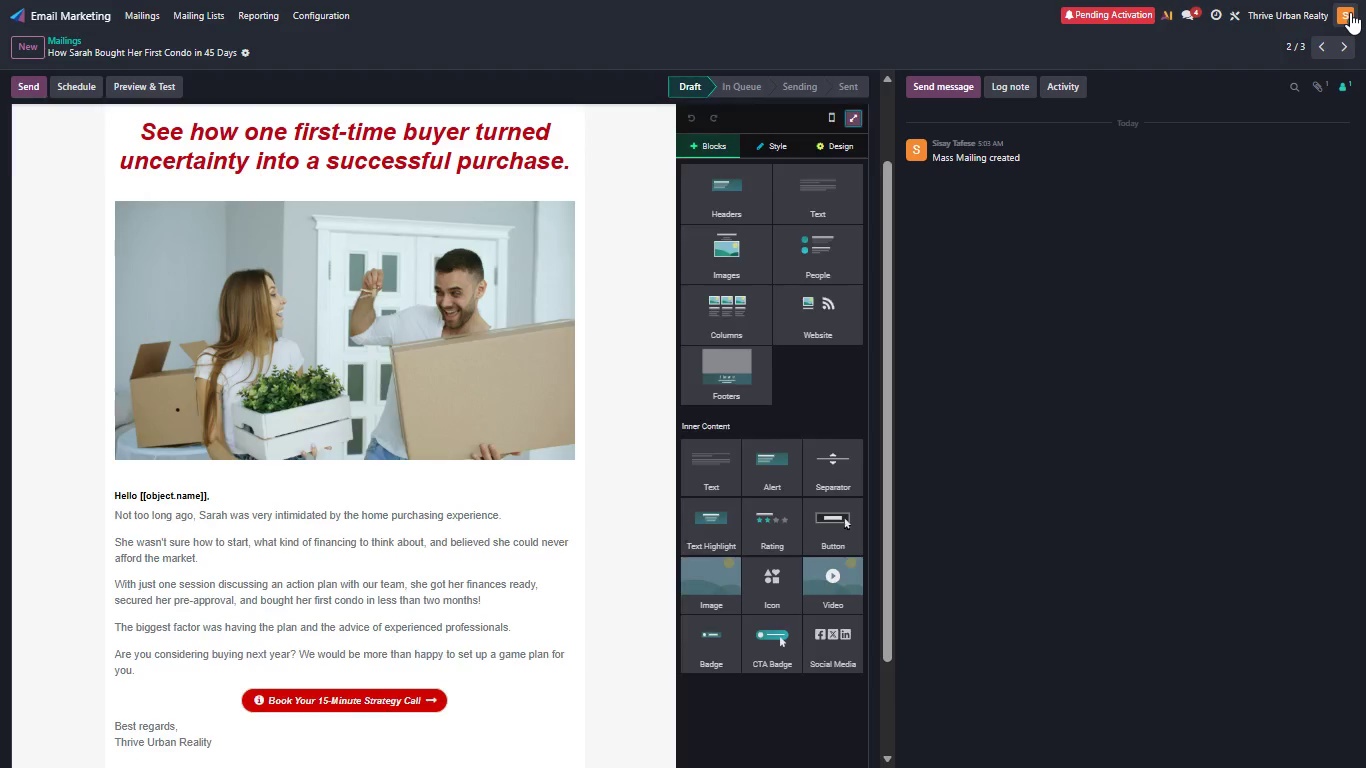 
key(ArrowUp)
 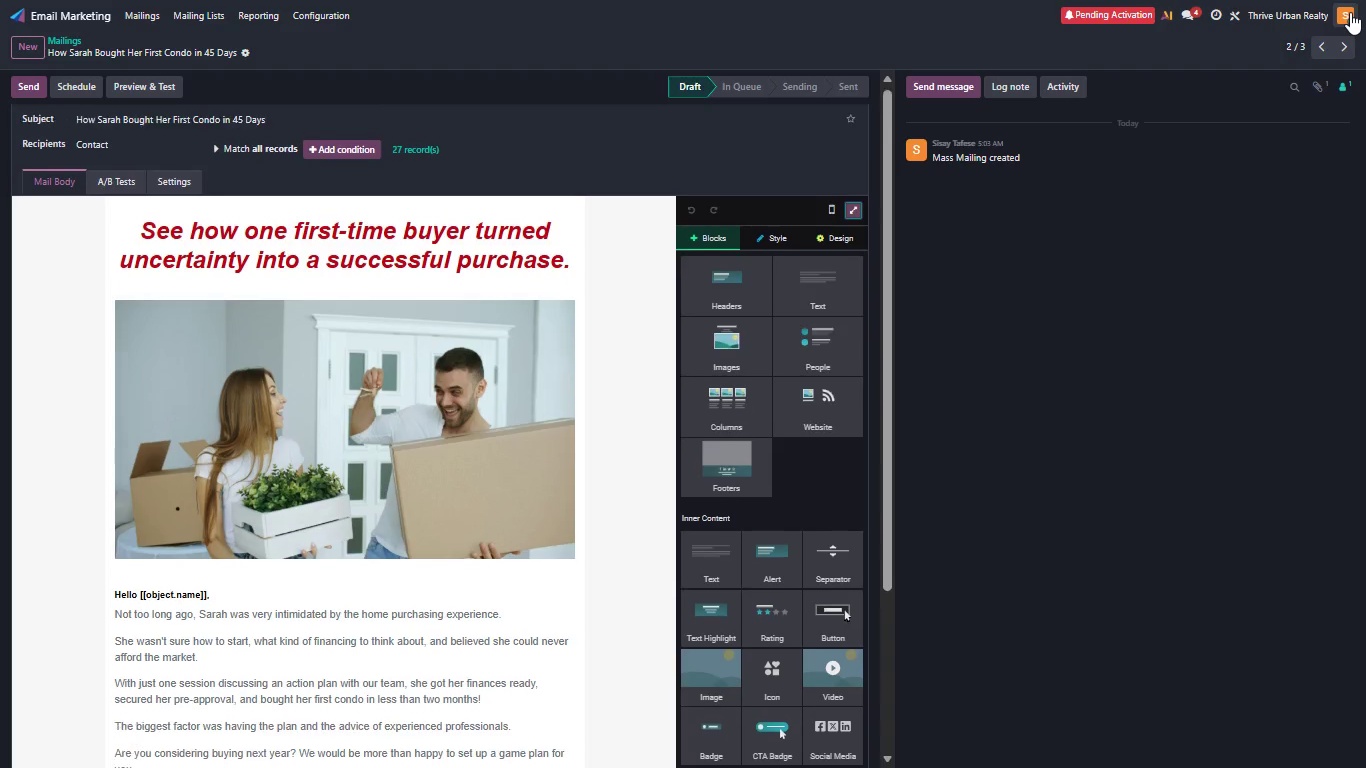 
key(ArrowUp)
 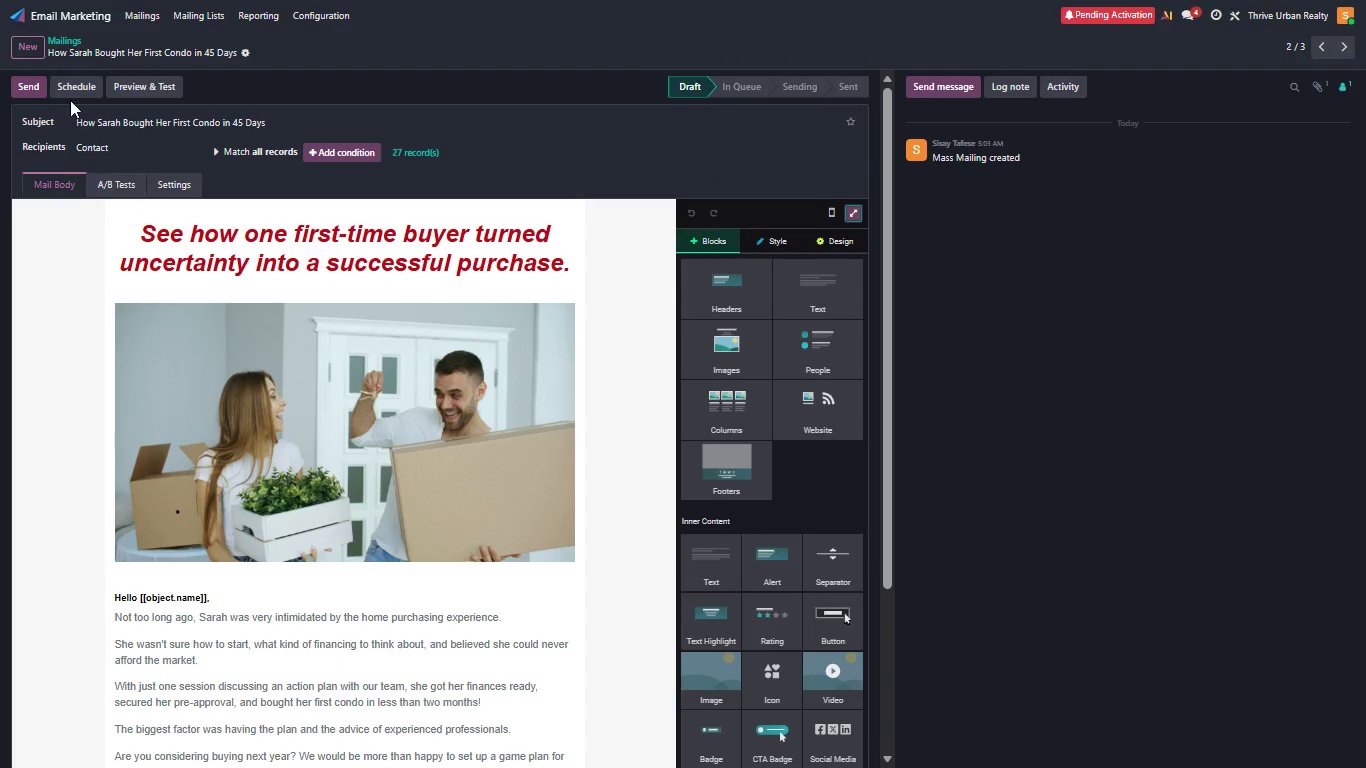 
wait(5.67)
 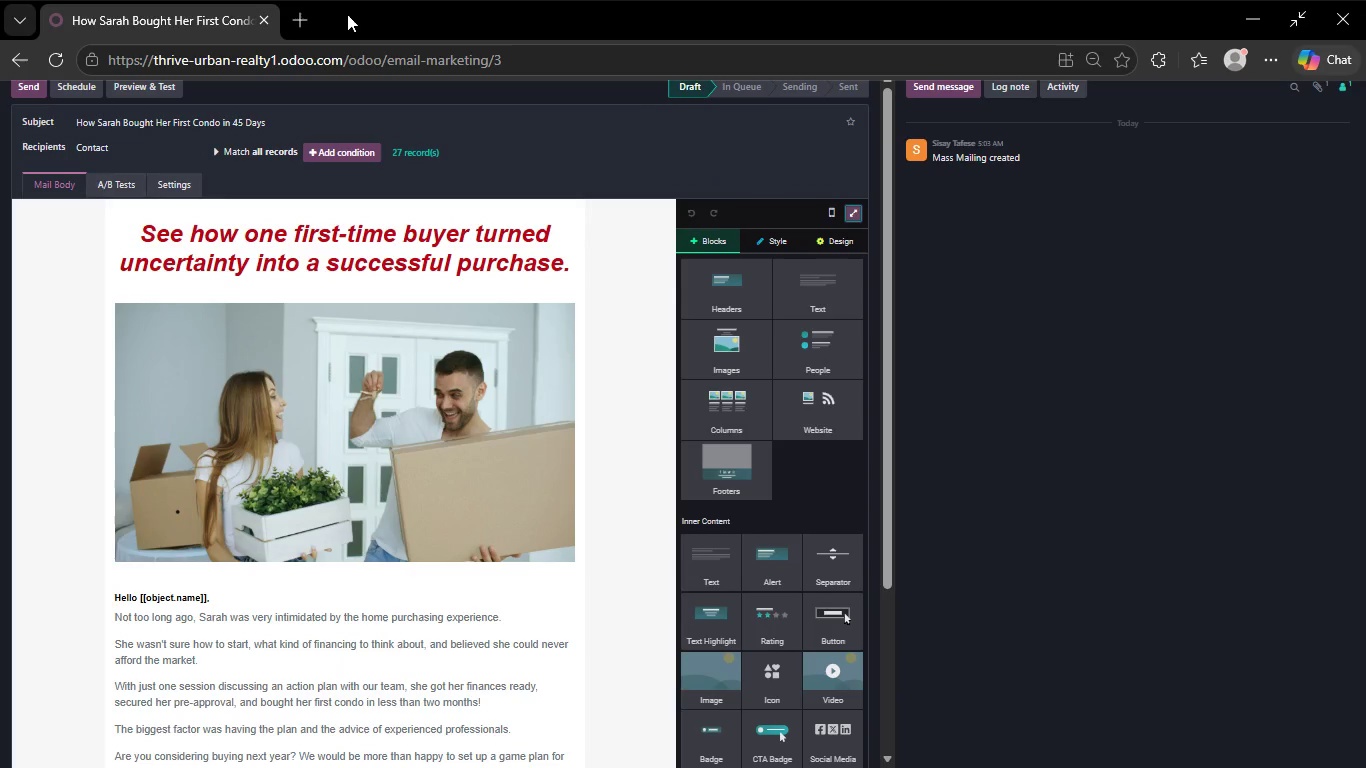 
left_click([139, 3])
 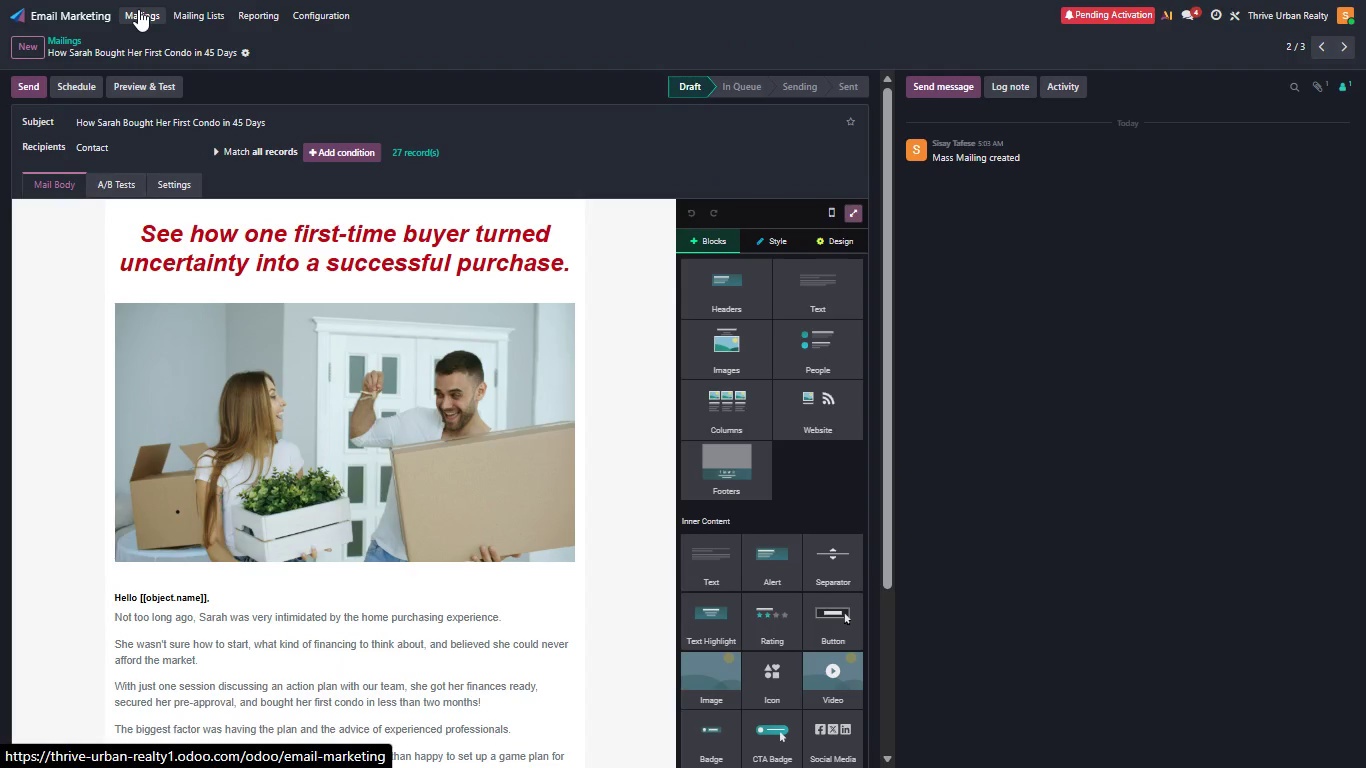 
left_click([138, 9])
 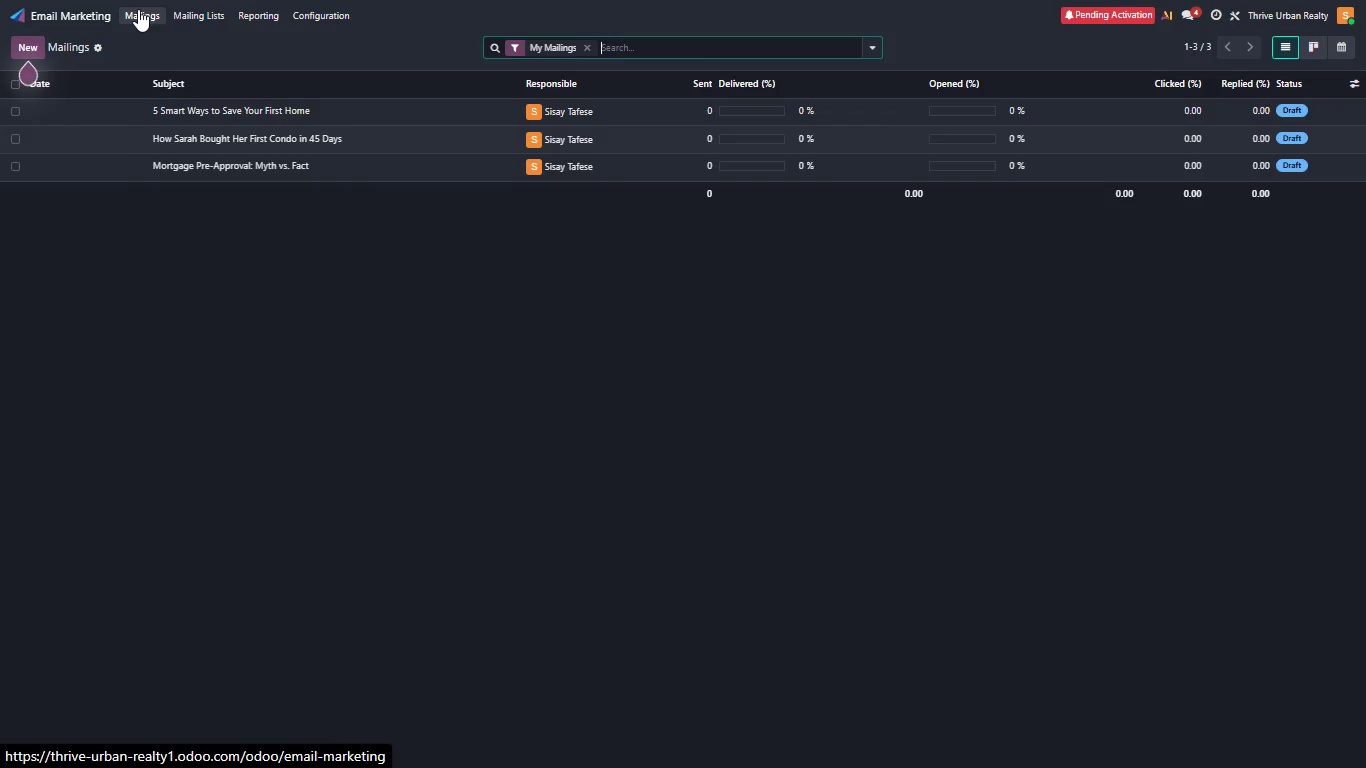 
wait(9.47)
 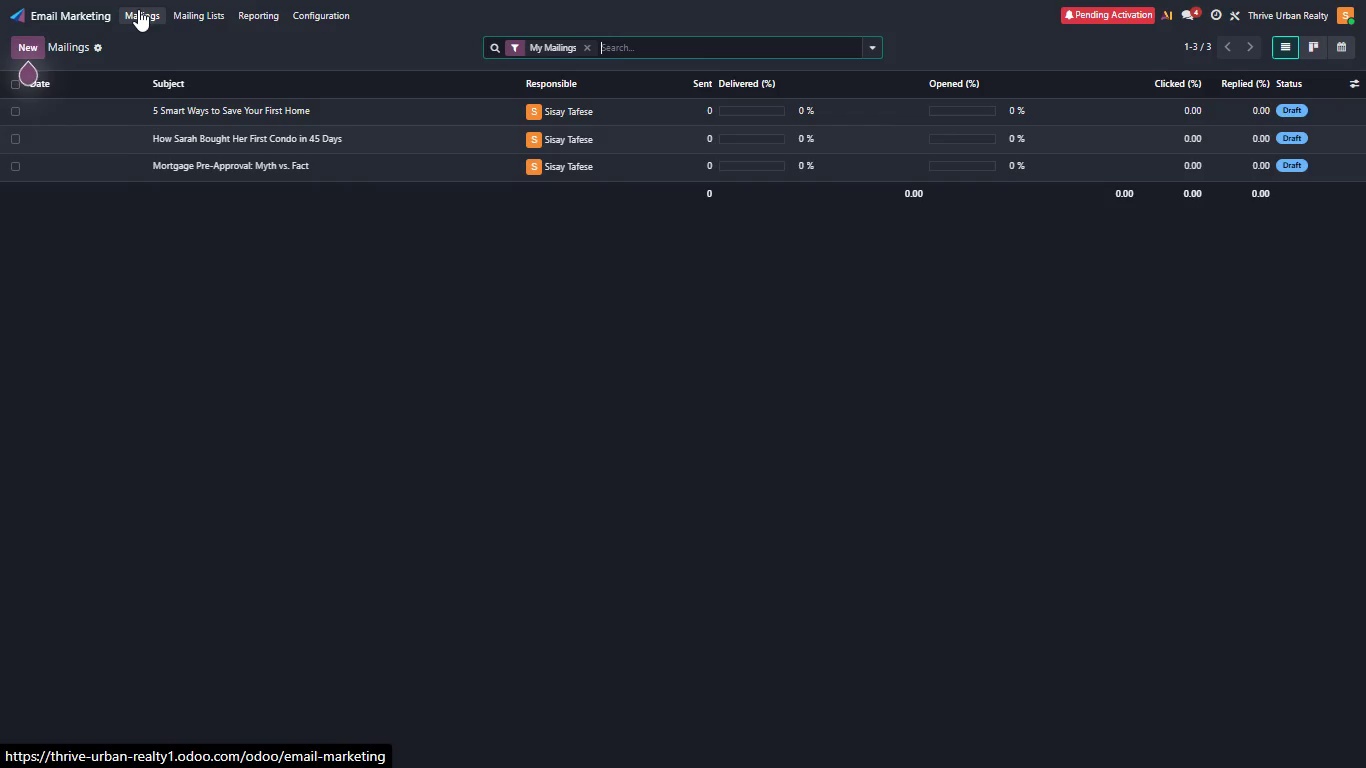 
left_click([1301, 16])
 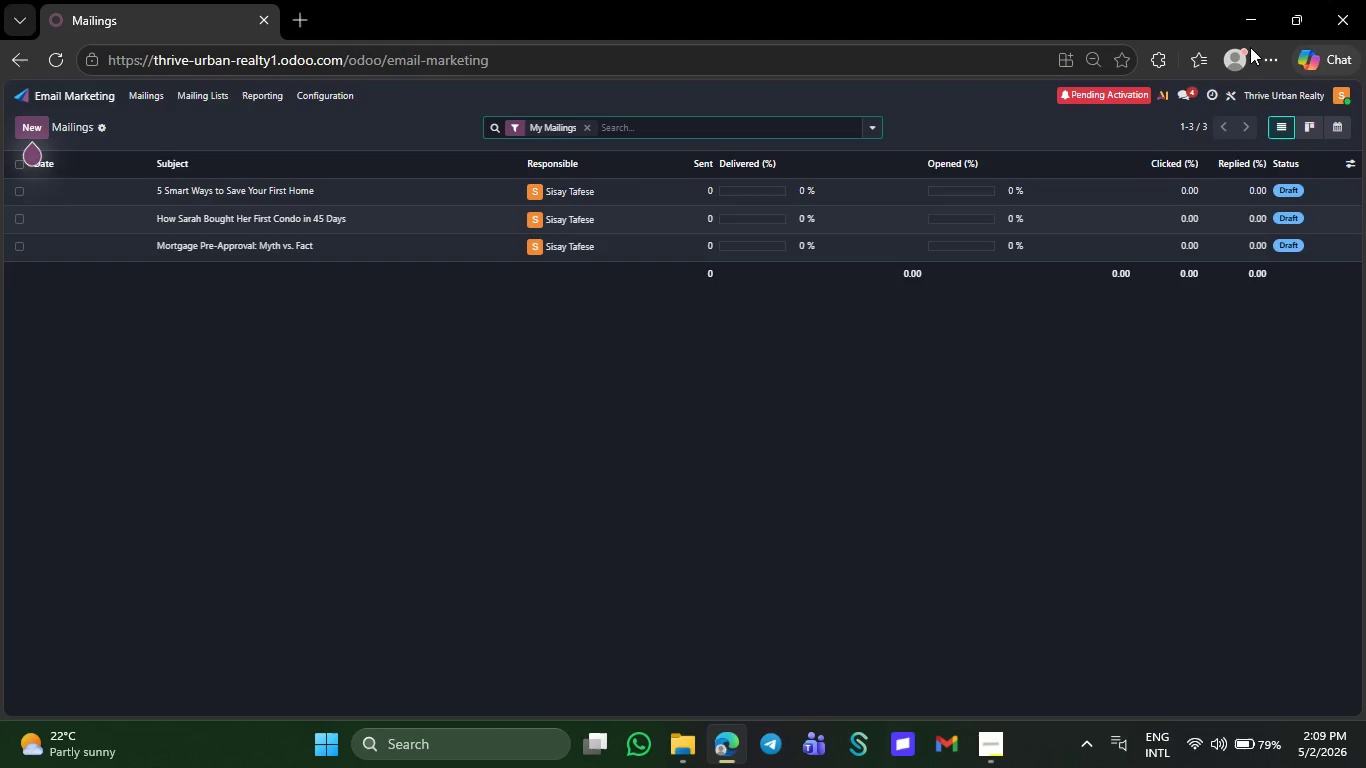 
wait(6.77)
 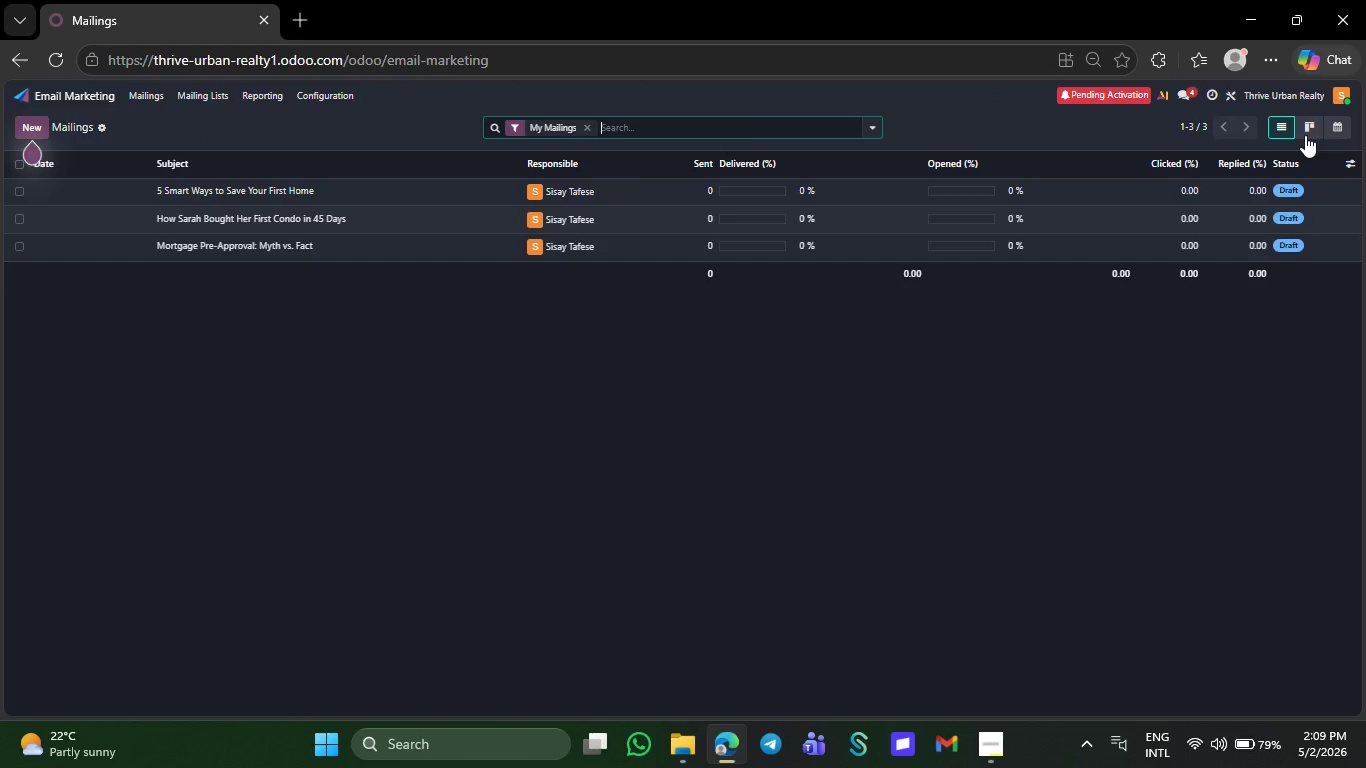 
left_click([1274, 59])
 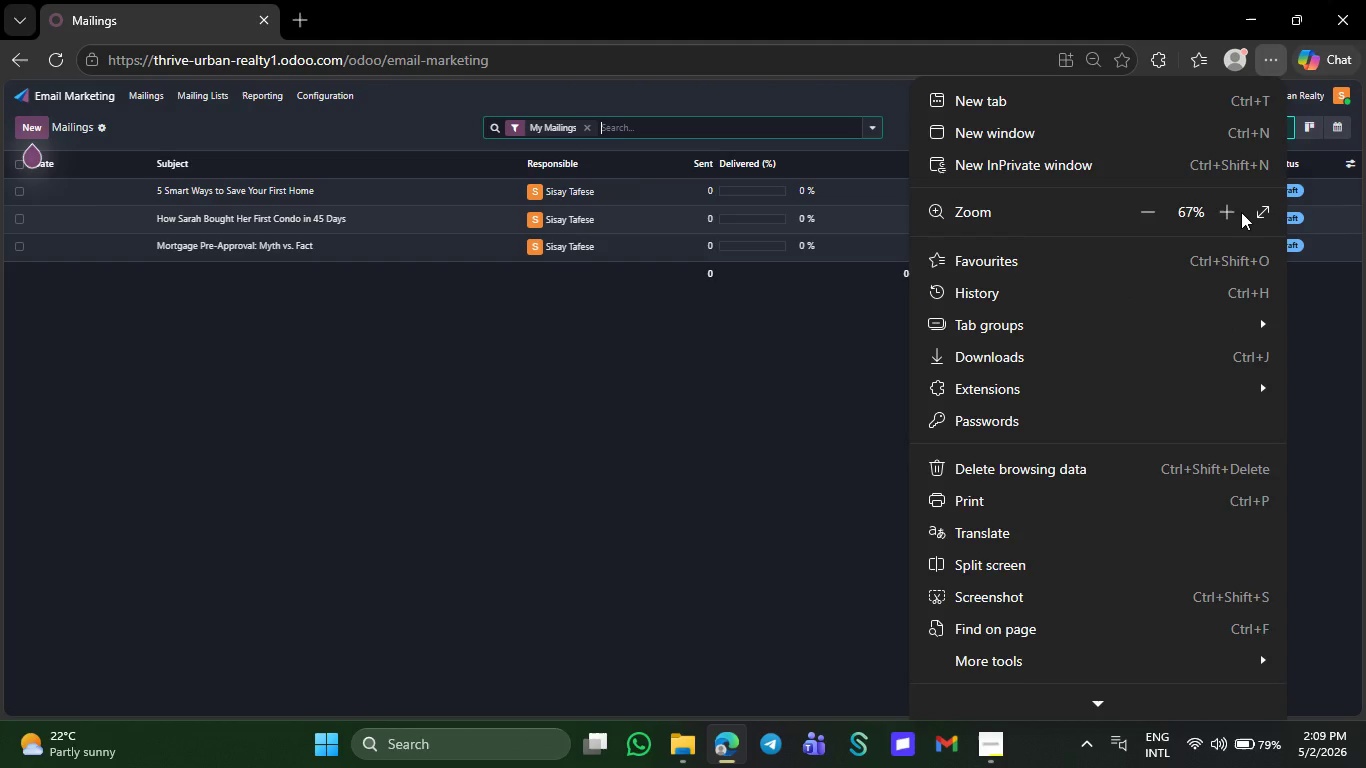 
left_click([1224, 205])
 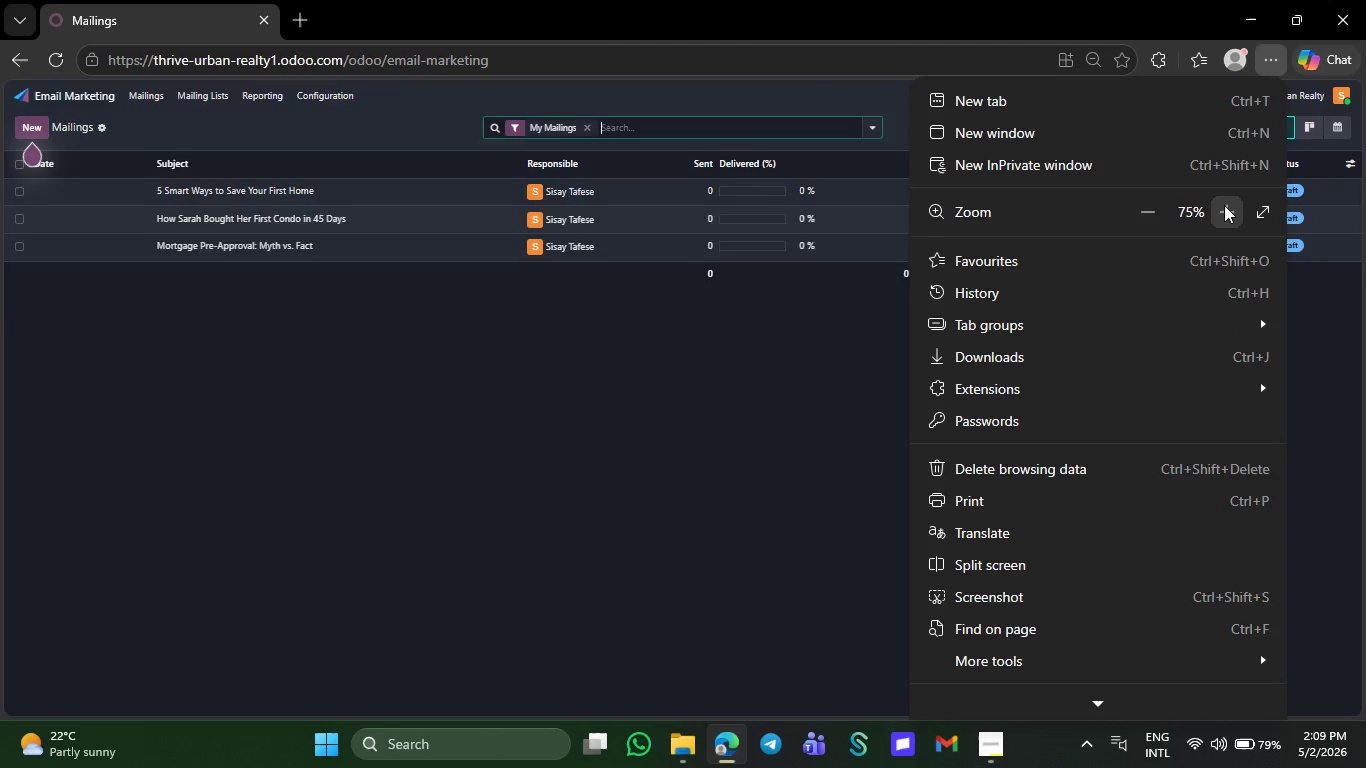 
left_click([1224, 205])
 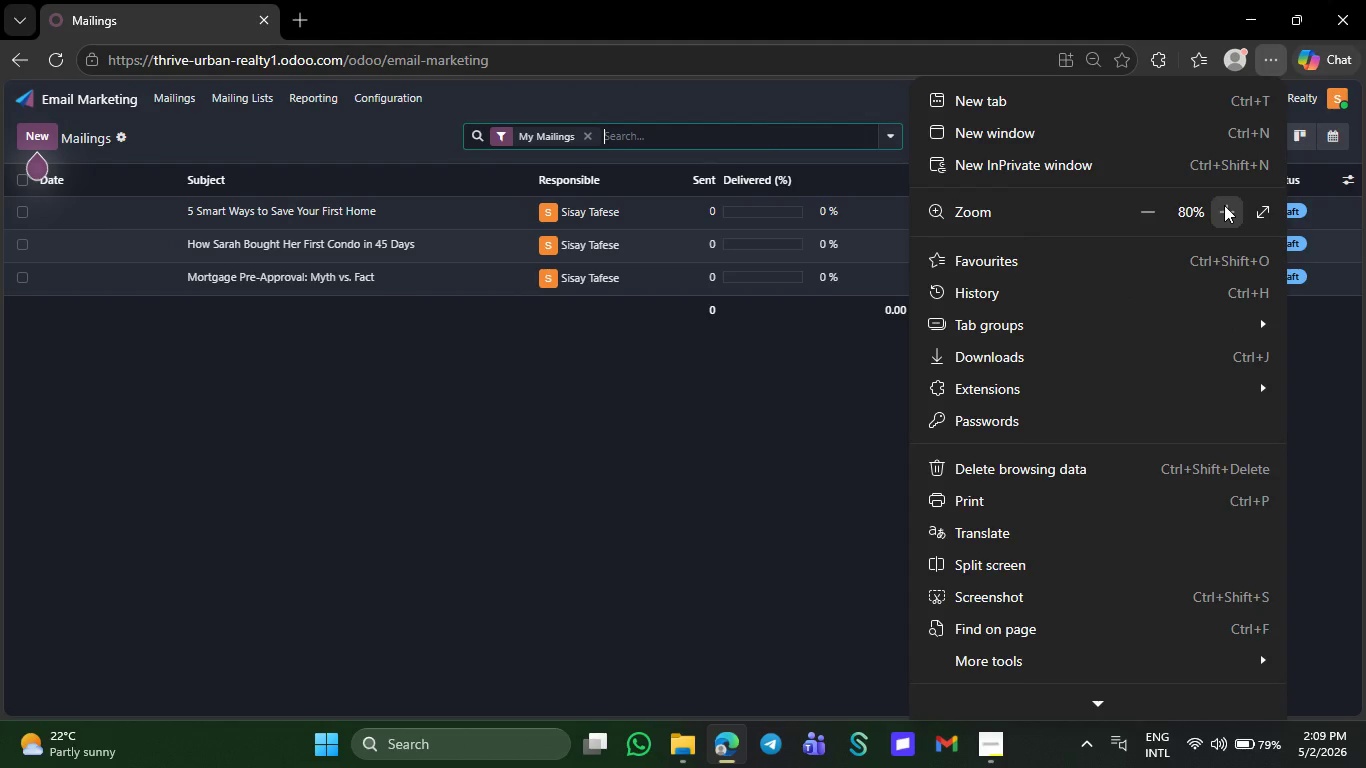 
left_click([1224, 205])
 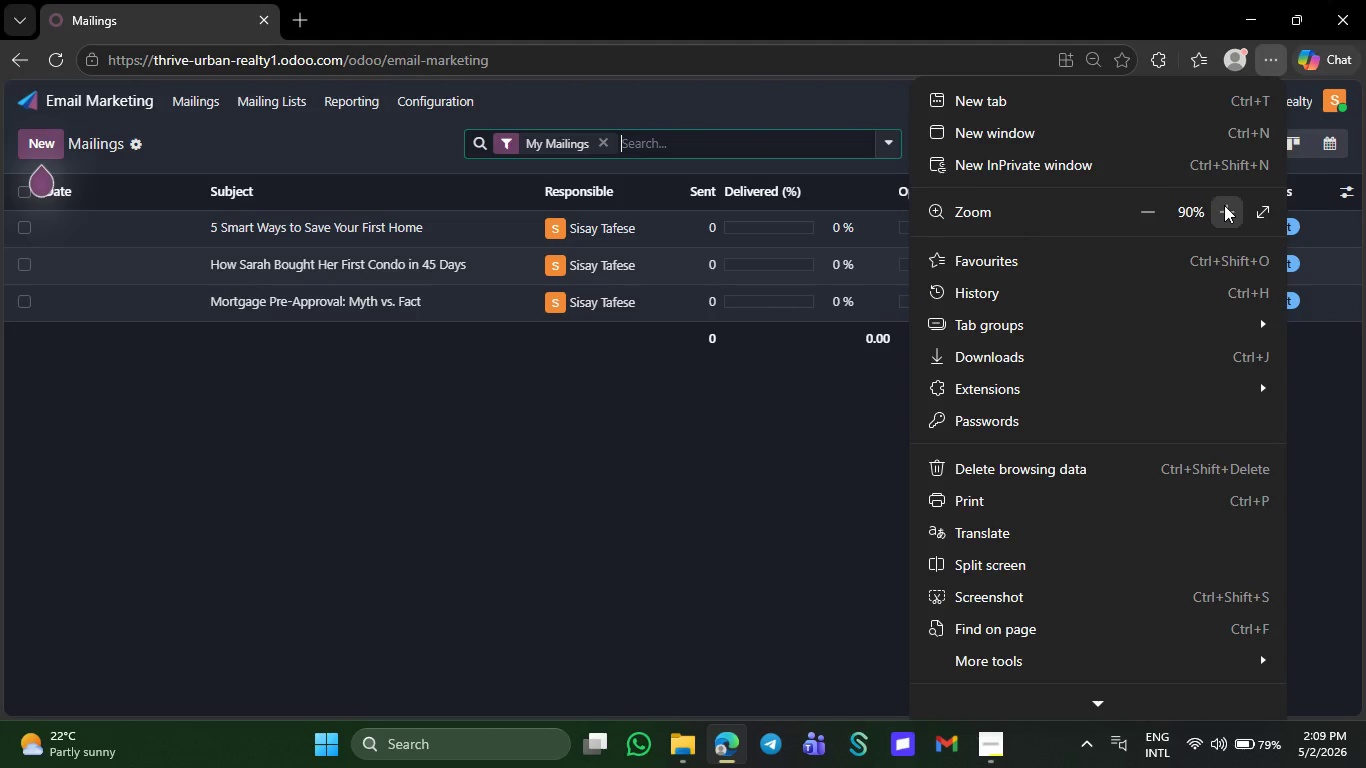 
left_click([1224, 205])